 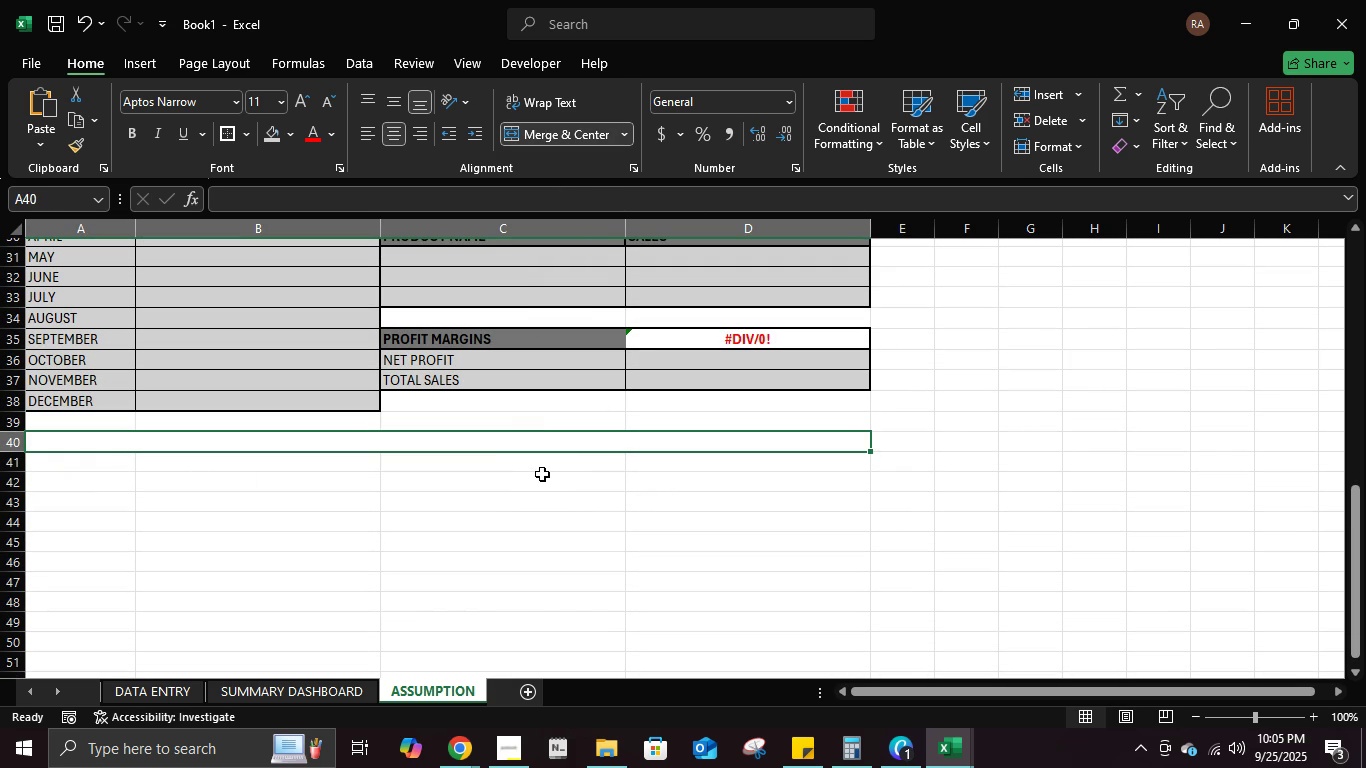 
type(forecast)
 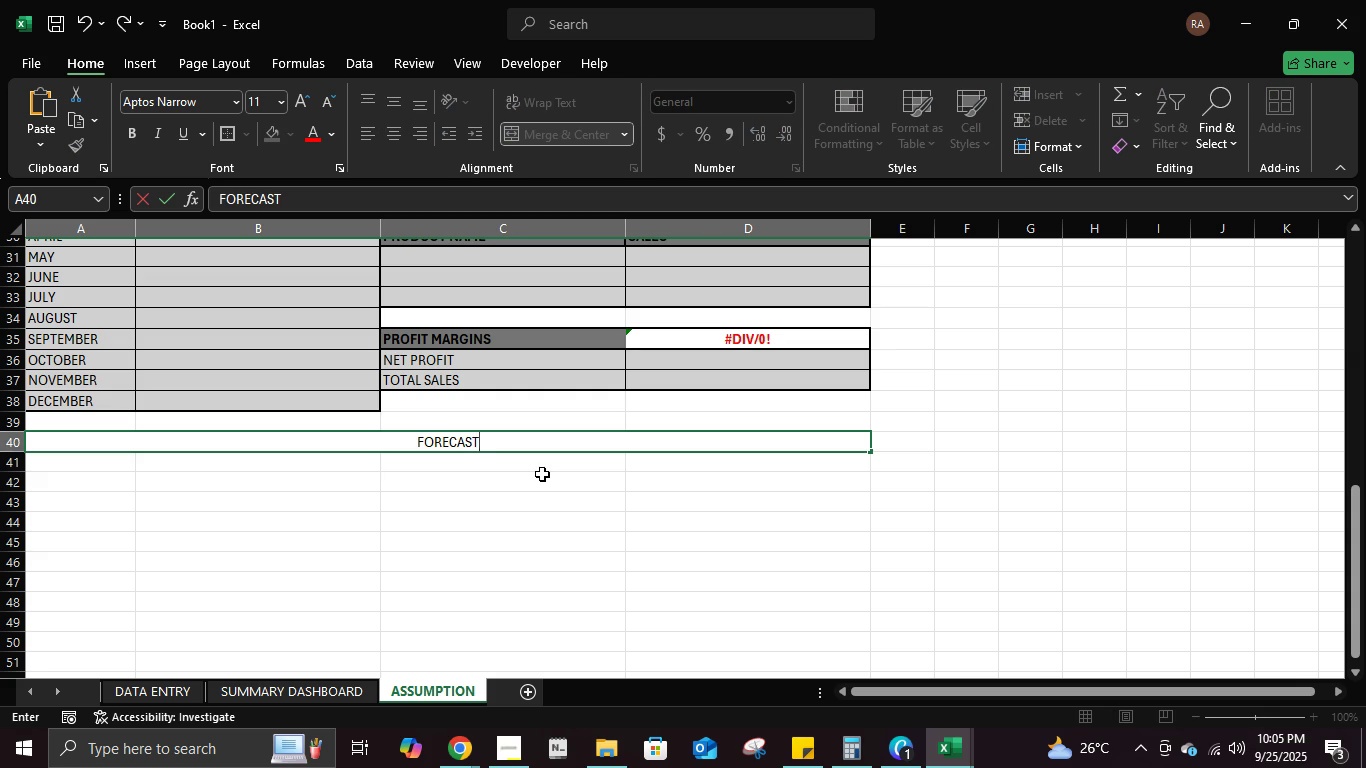 
key(Enter)
 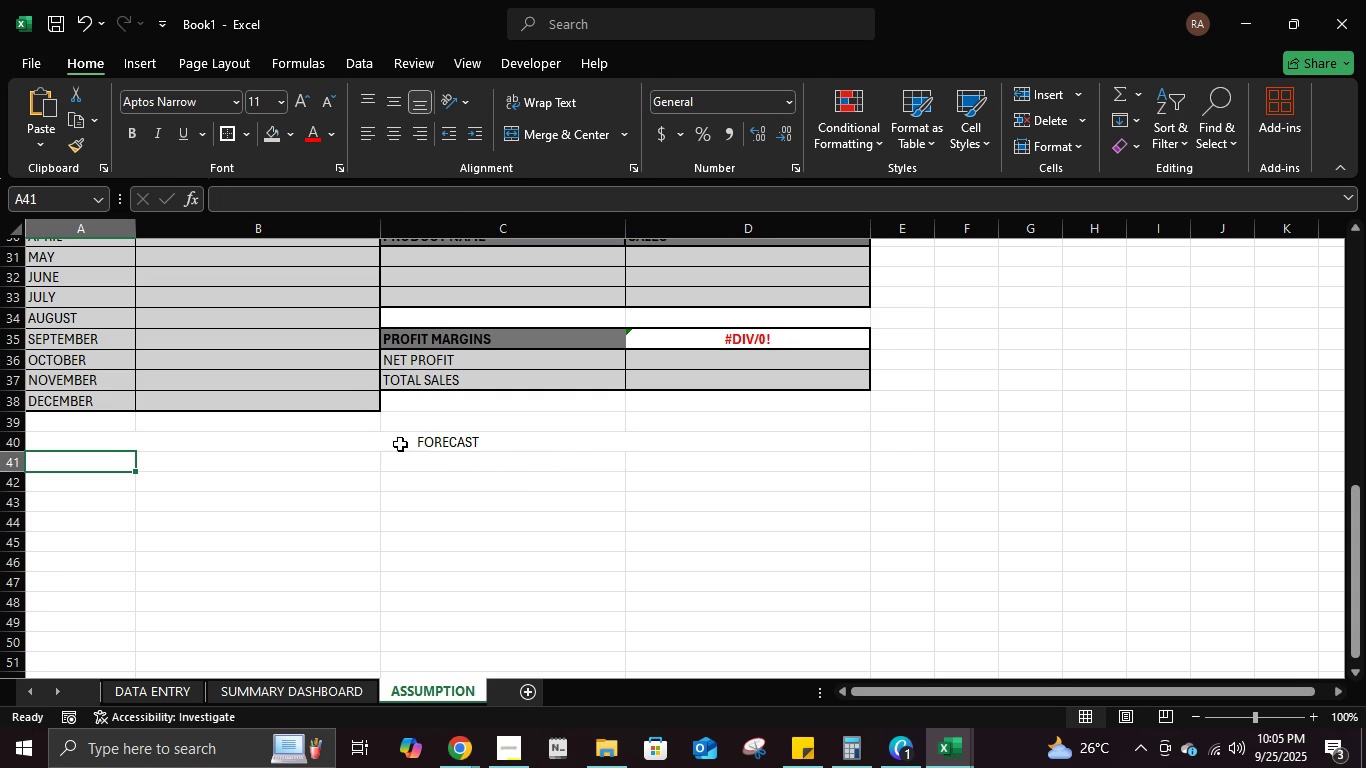 
wait(5.2)
 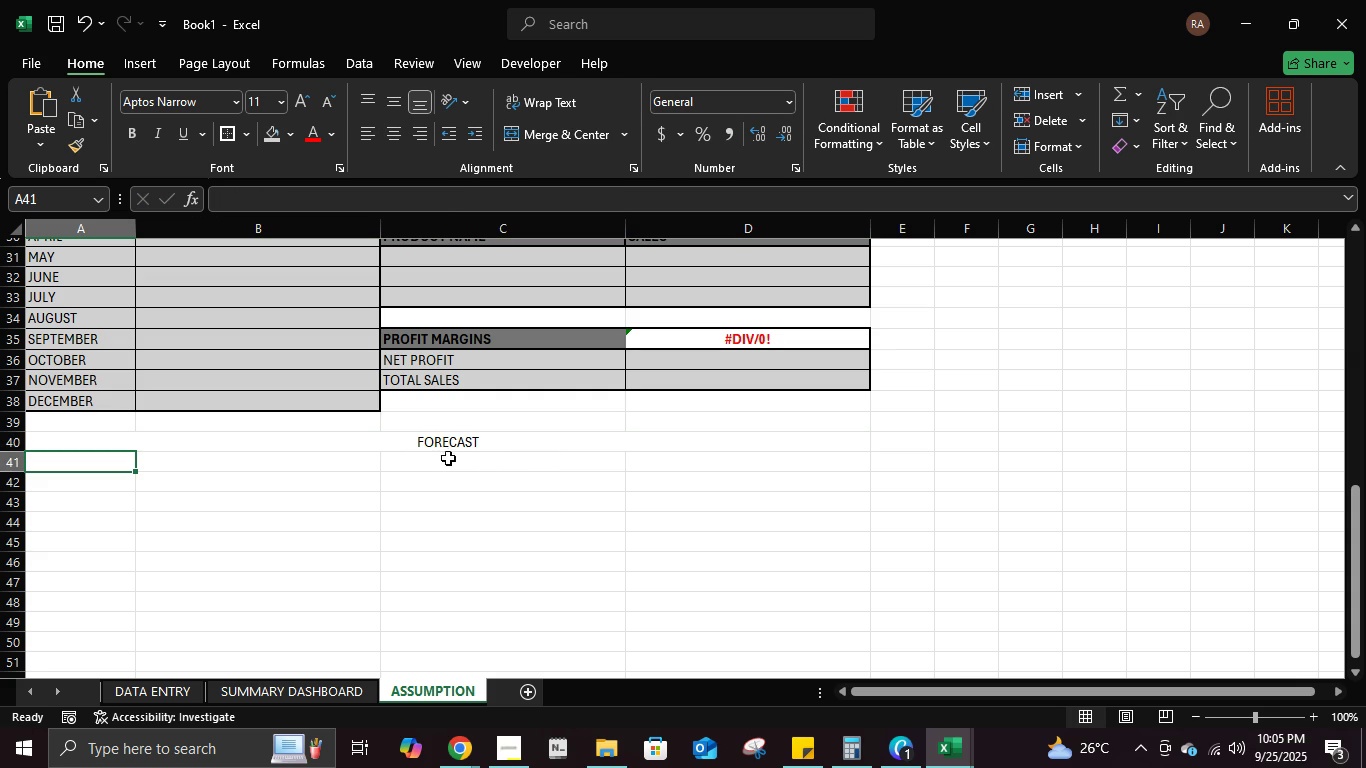 
left_click([210, 473])
 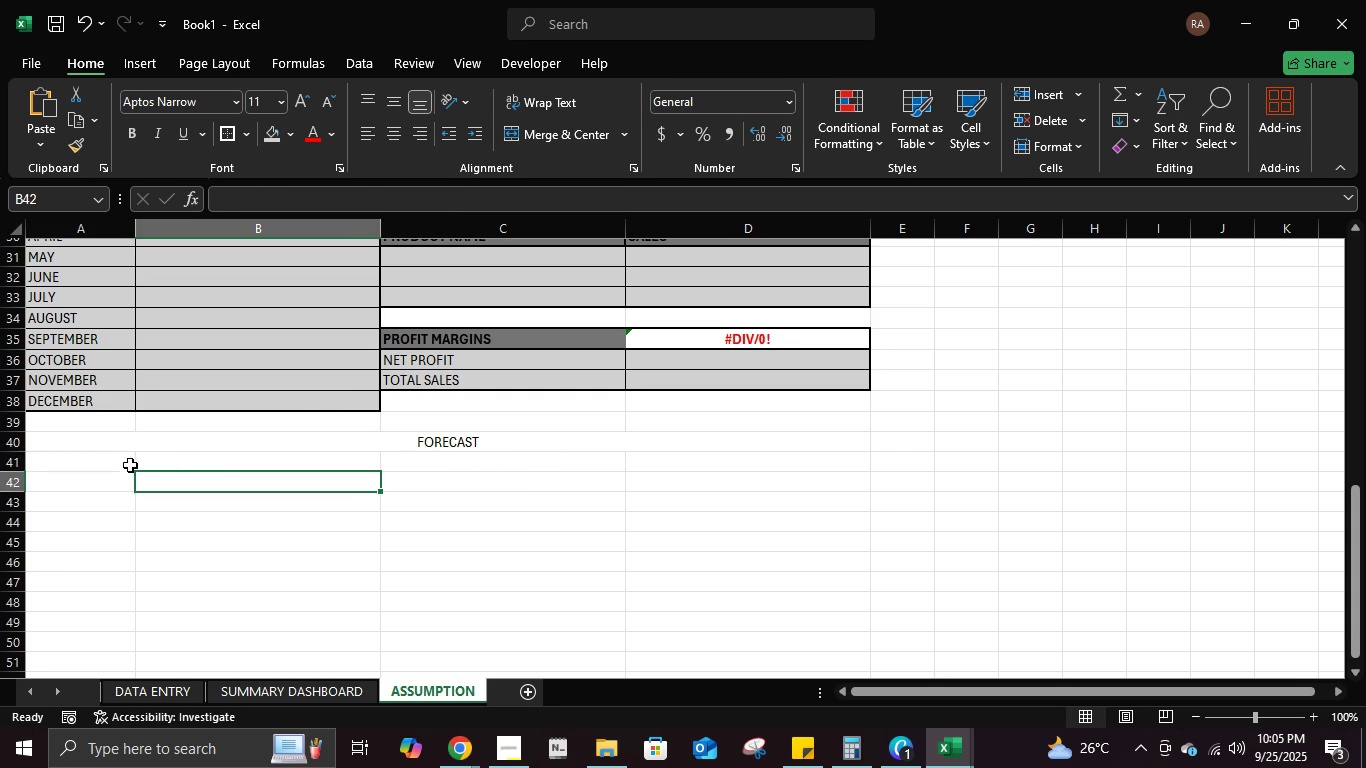 
left_click([130, 465])
 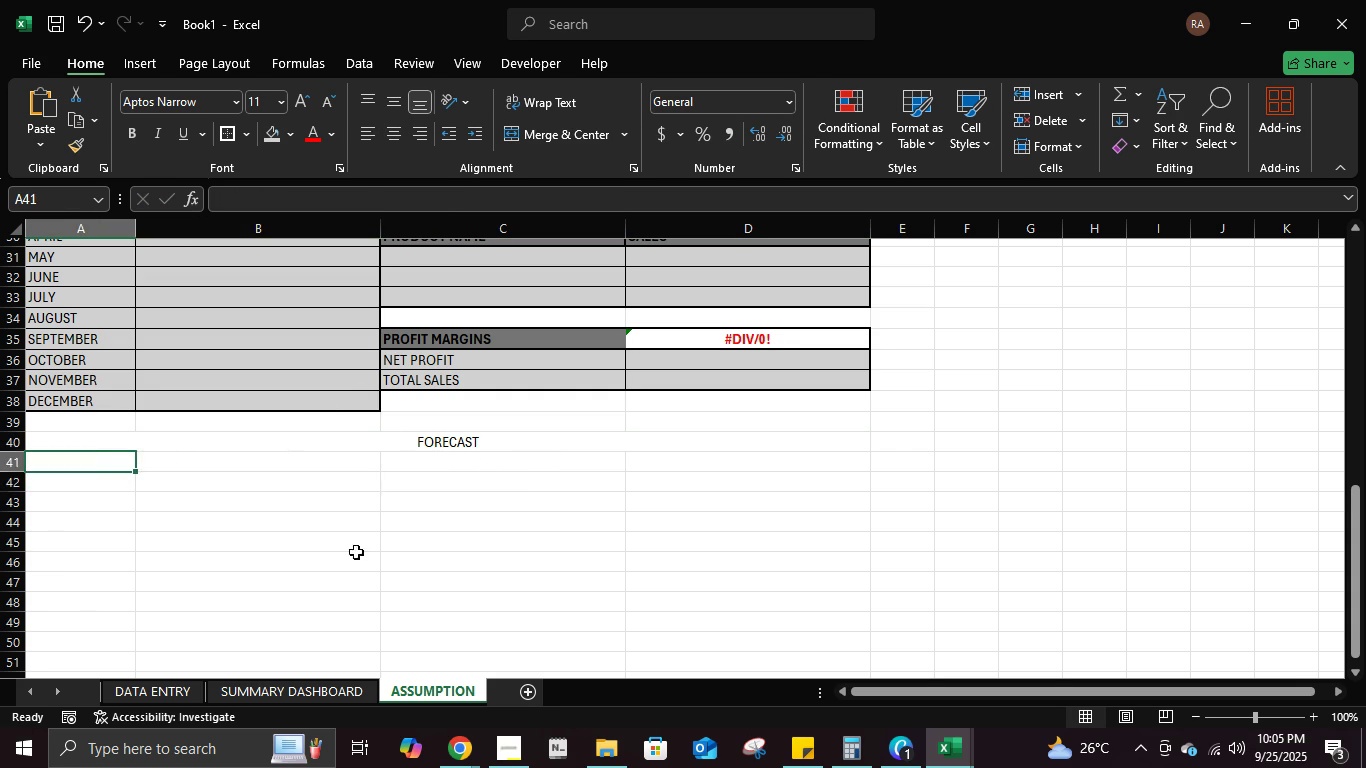 
scroll: coordinate [359, 550], scroll_direction: down, amount: 2.0
 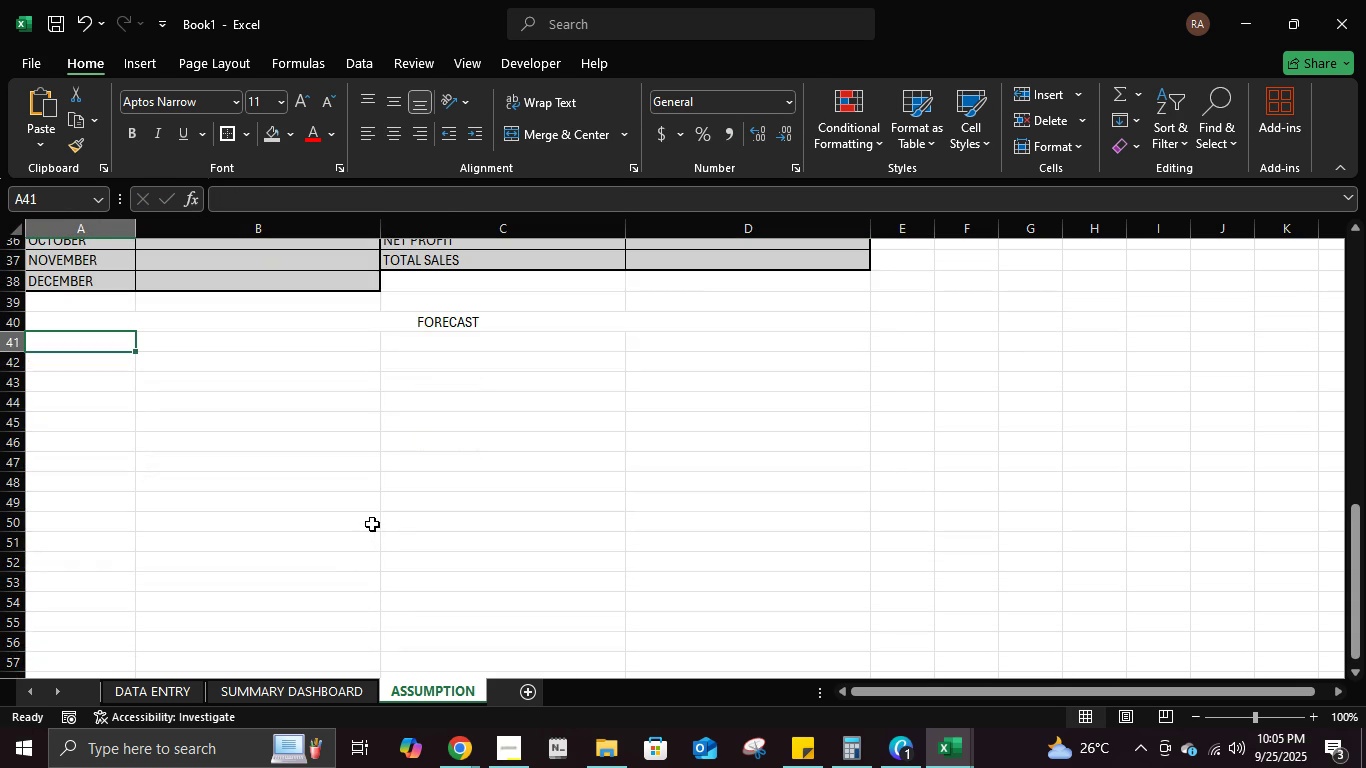 
scroll: coordinate [375, 515], scroll_direction: up, amount: 1.0
 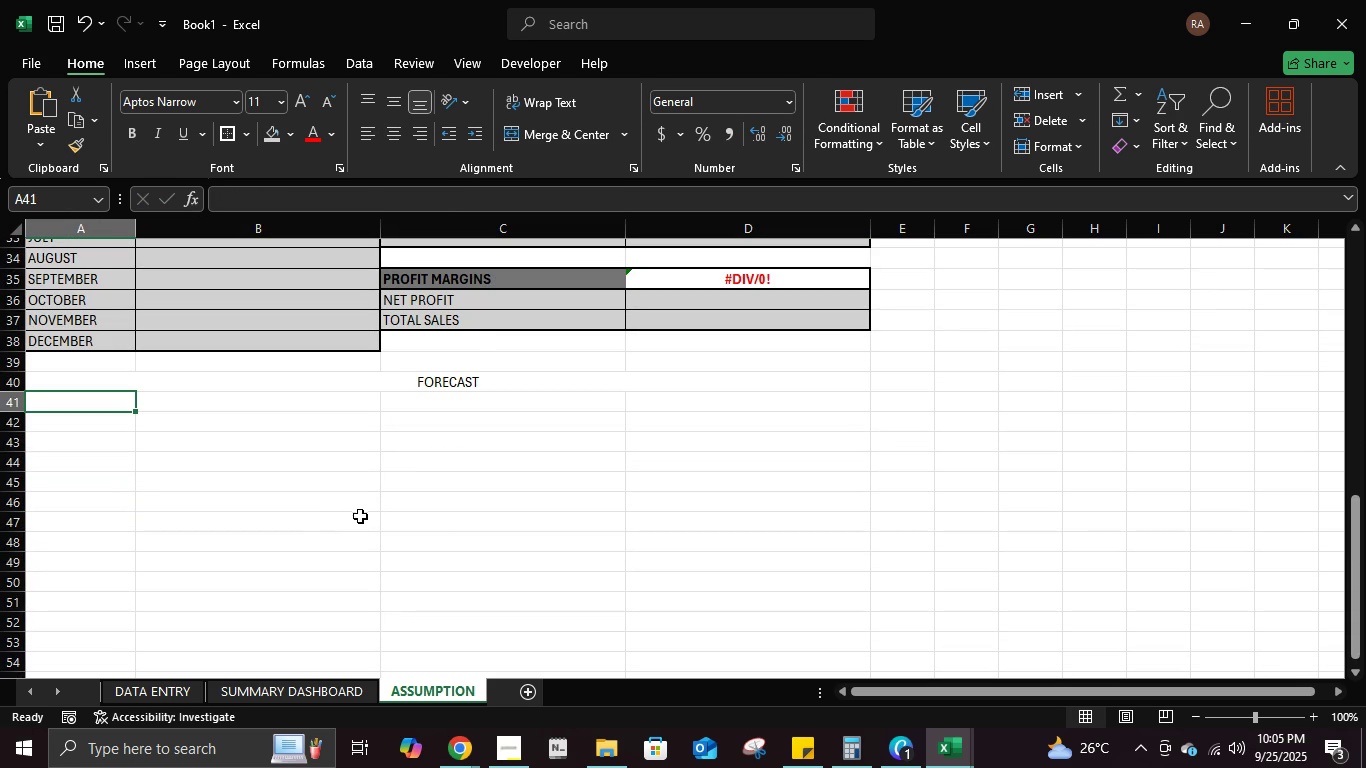 
scroll: coordinate [510, 508], scroll_direction: down, amount: 2.0
 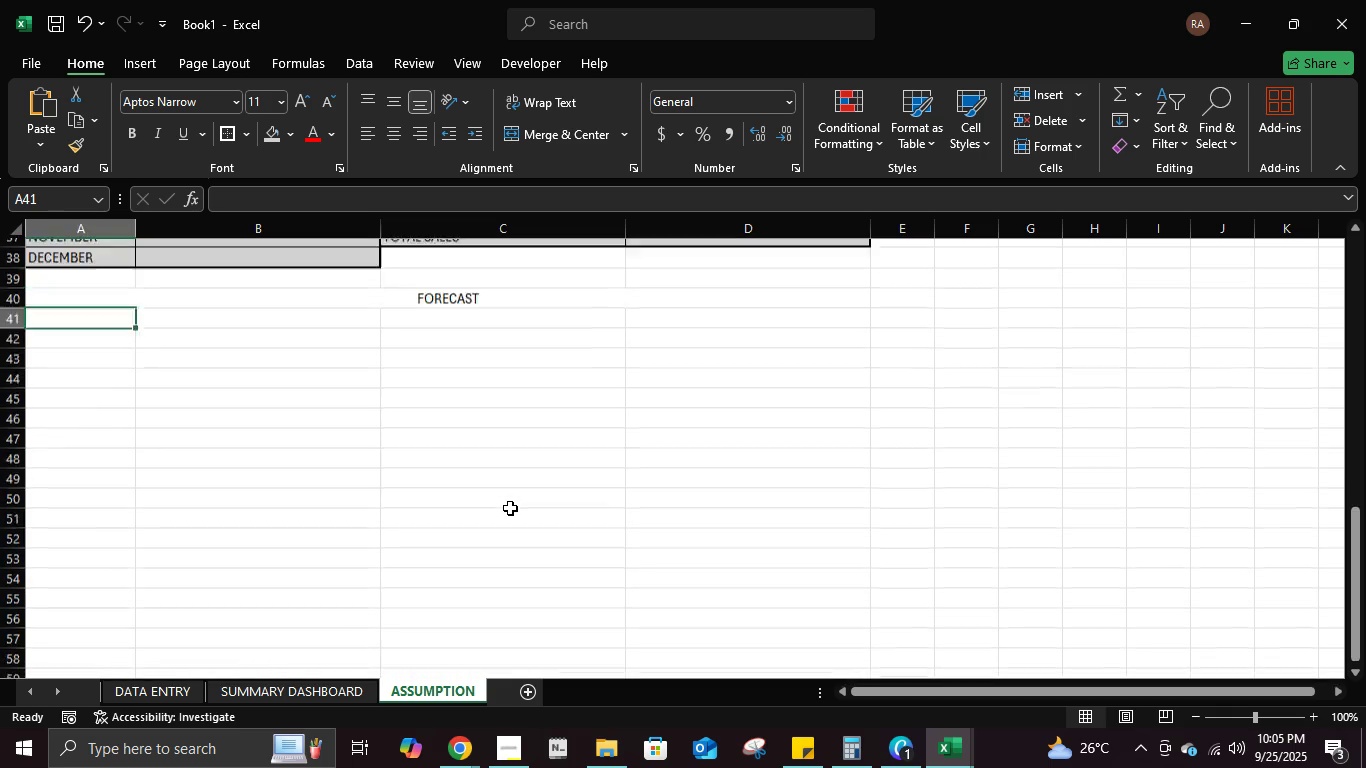 
scroll: coordinate [510, 508], scroll_direction: up, amount: 8.0
 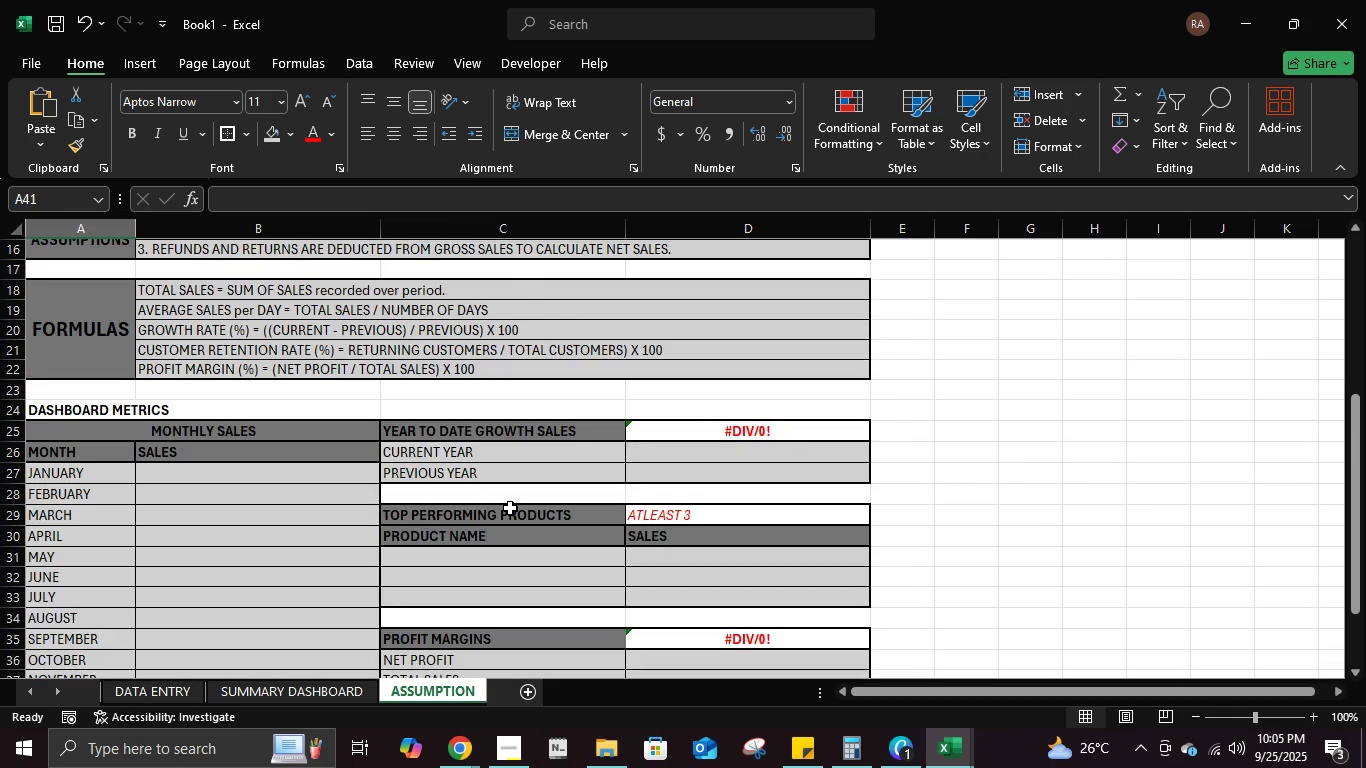 
scroll: coordinate [510, 508], scroll_direction: down, amount: 4.0
 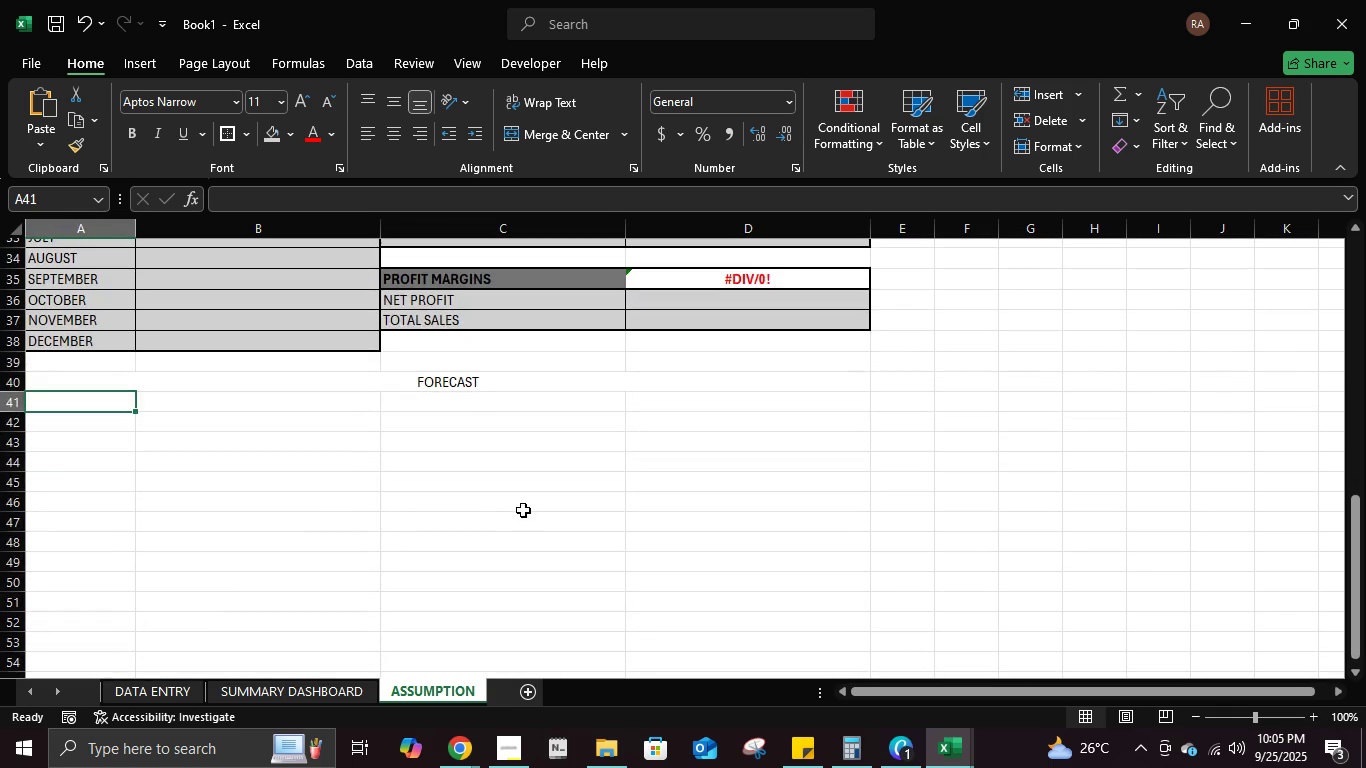 
scroll: coordinate [527, 507], scroll_direction: up, amount: 4.0
 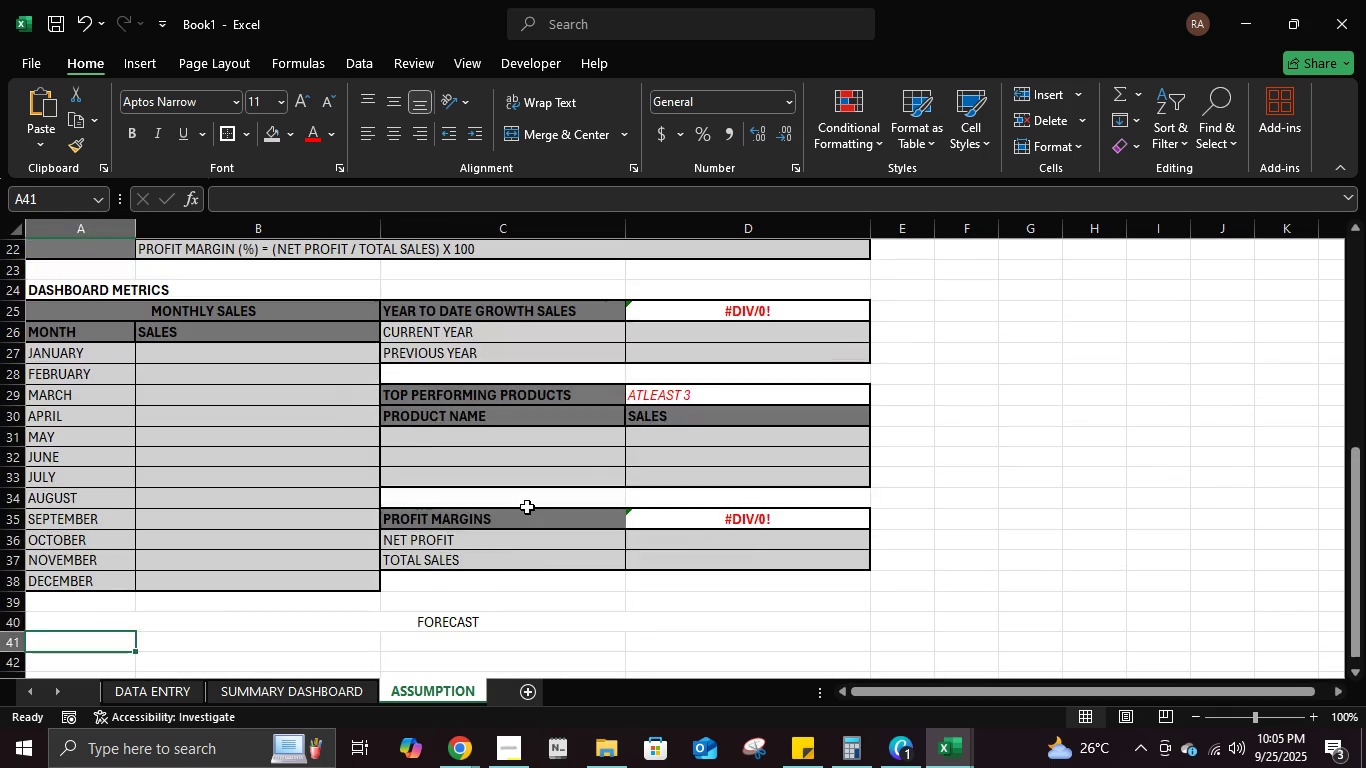 
scroll: coordinate [527, 505], scroll_direction: down, amount: 2.0
 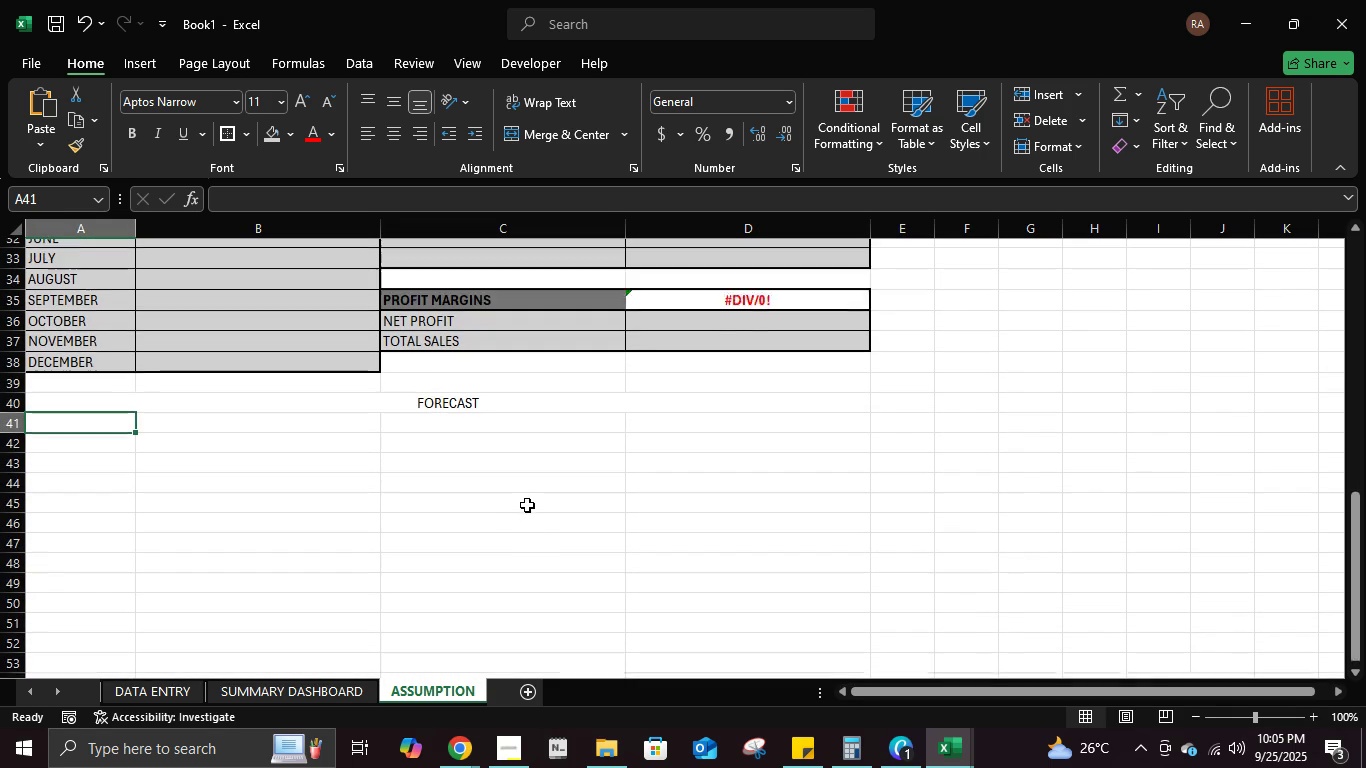 
scroll: coordinate [527, 505], scroll_direction: up, amount: 2.0
 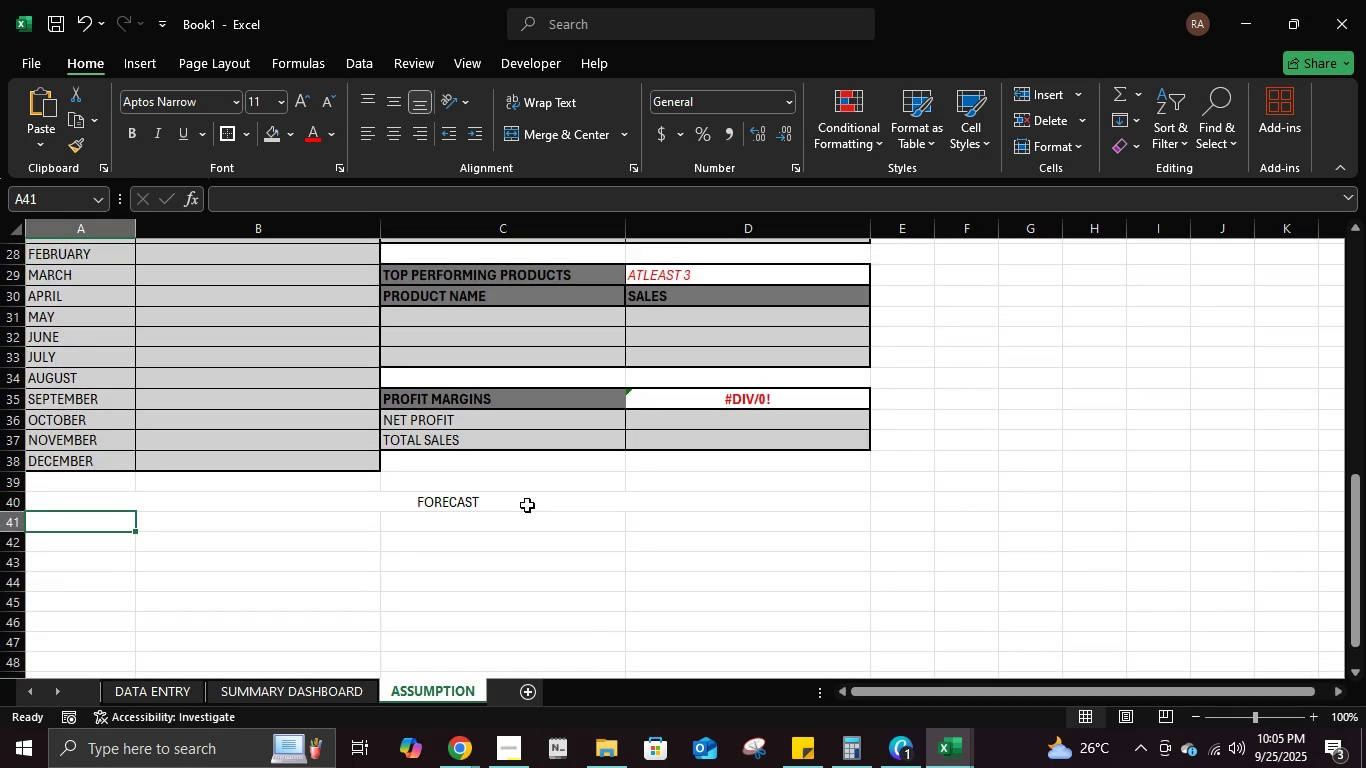 
scroll: coordinate [527, 505], scroll_direction: down, amount: 2.0
 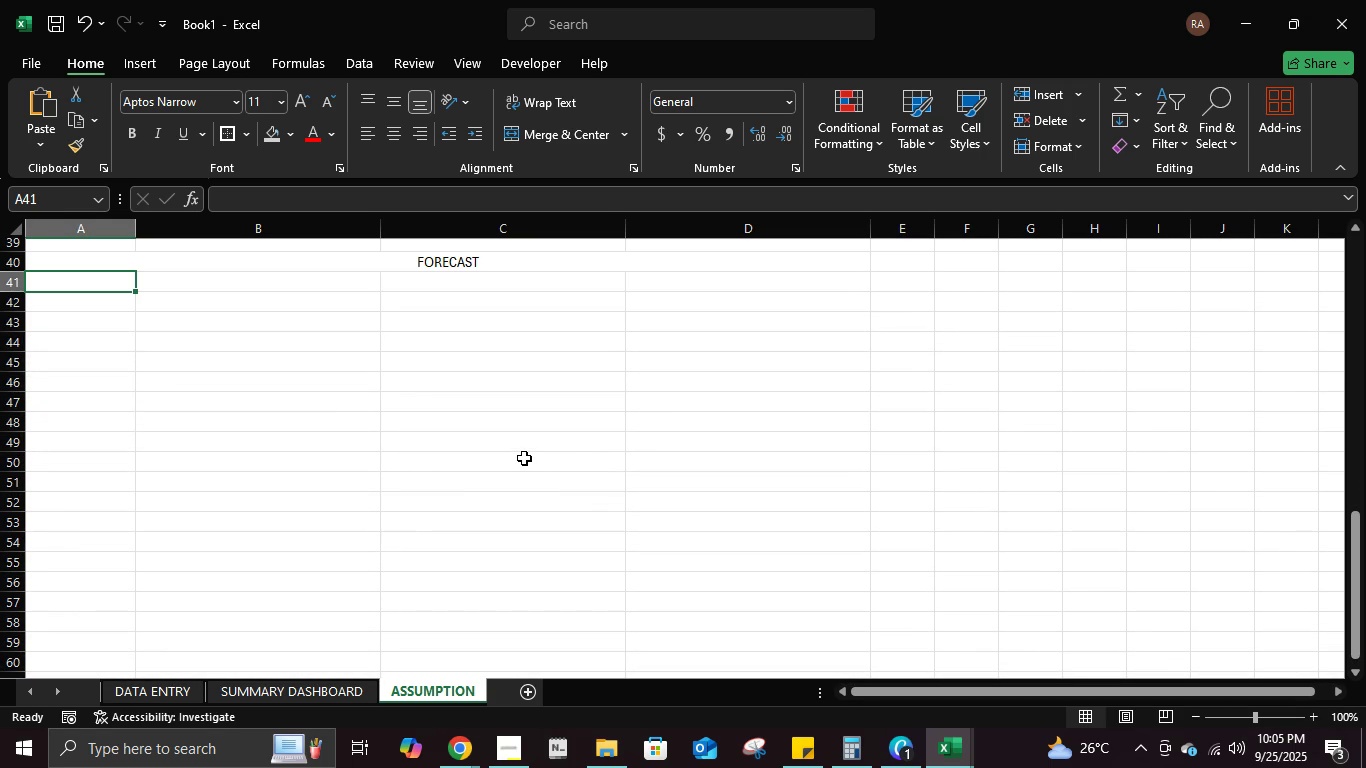 
scroll: coordinate [524, 453], scroll_direction: up, amount: 3.0
 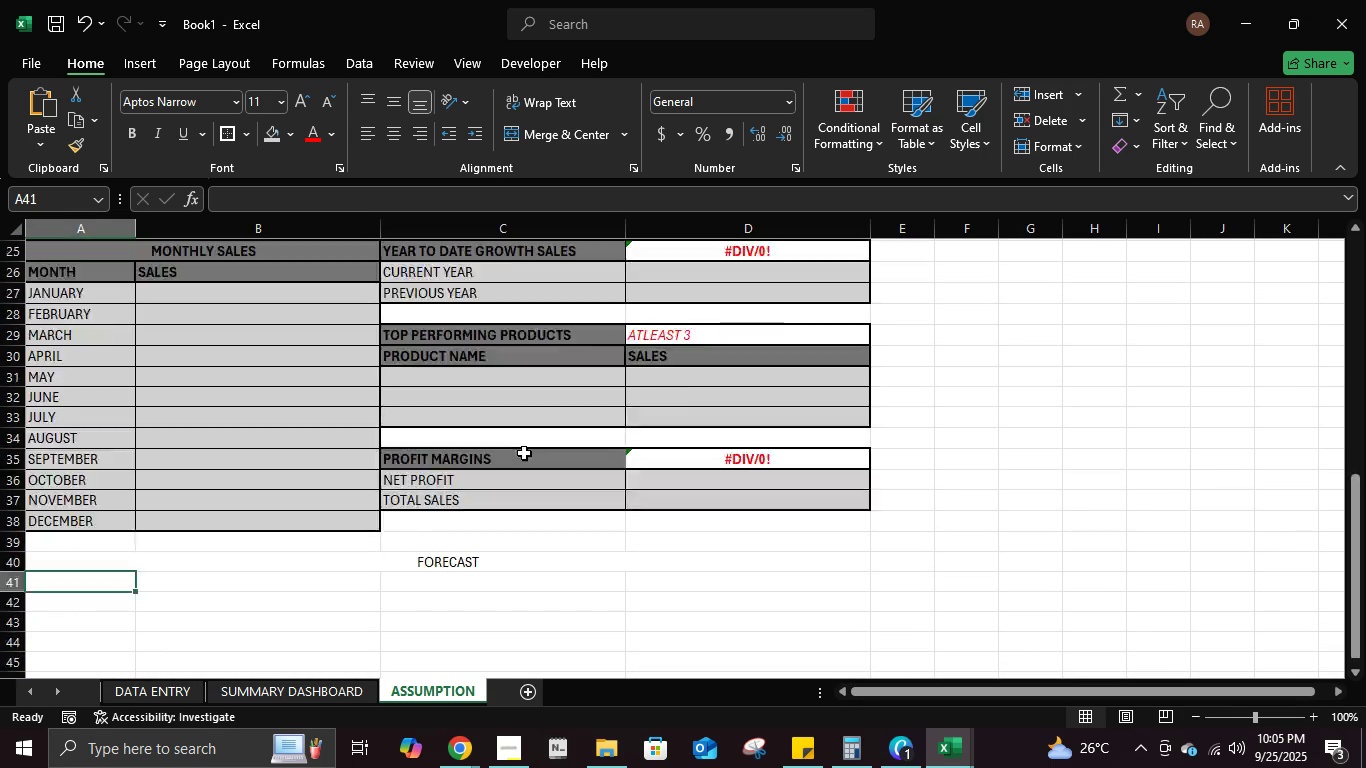 
scroll: coordinate [524, 453], scroll_direction: none, amount: 0.0
 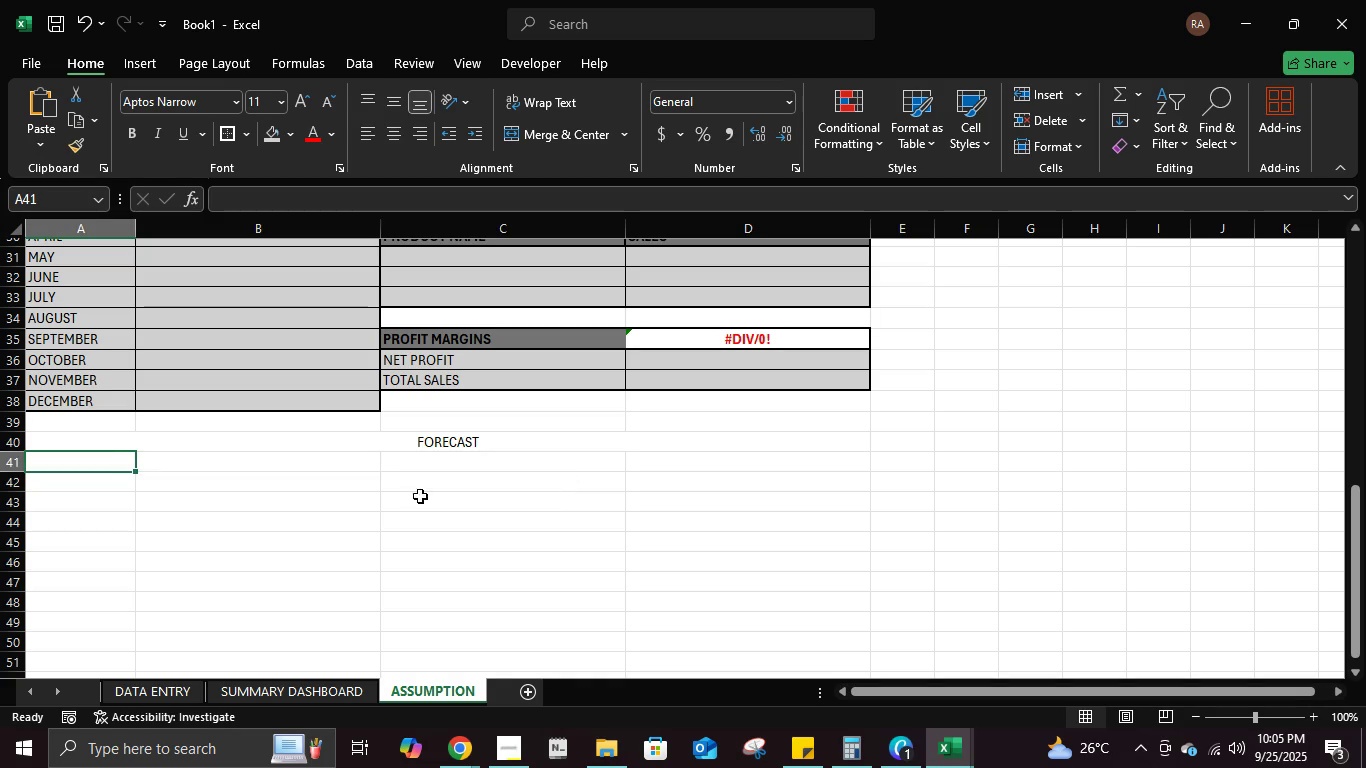 
left_click([282, 461])
 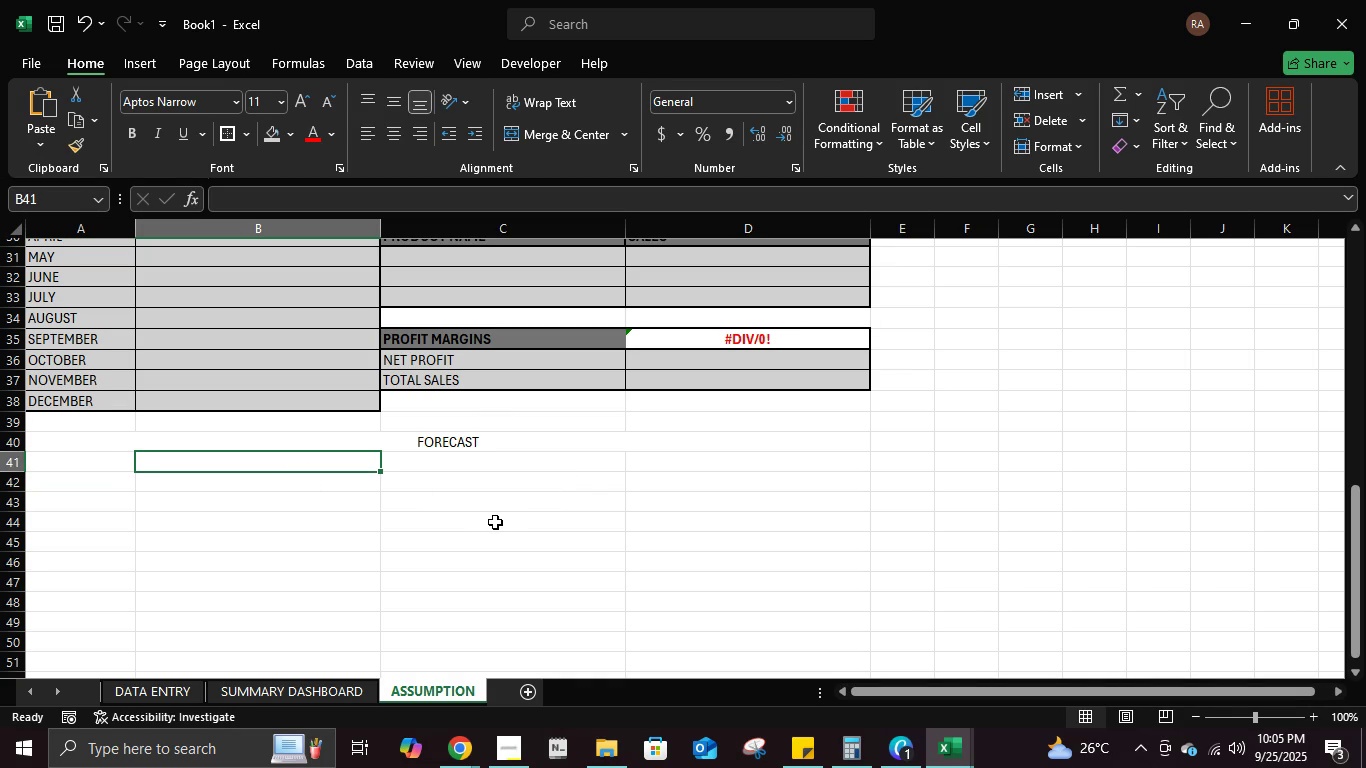 
key(Q)
 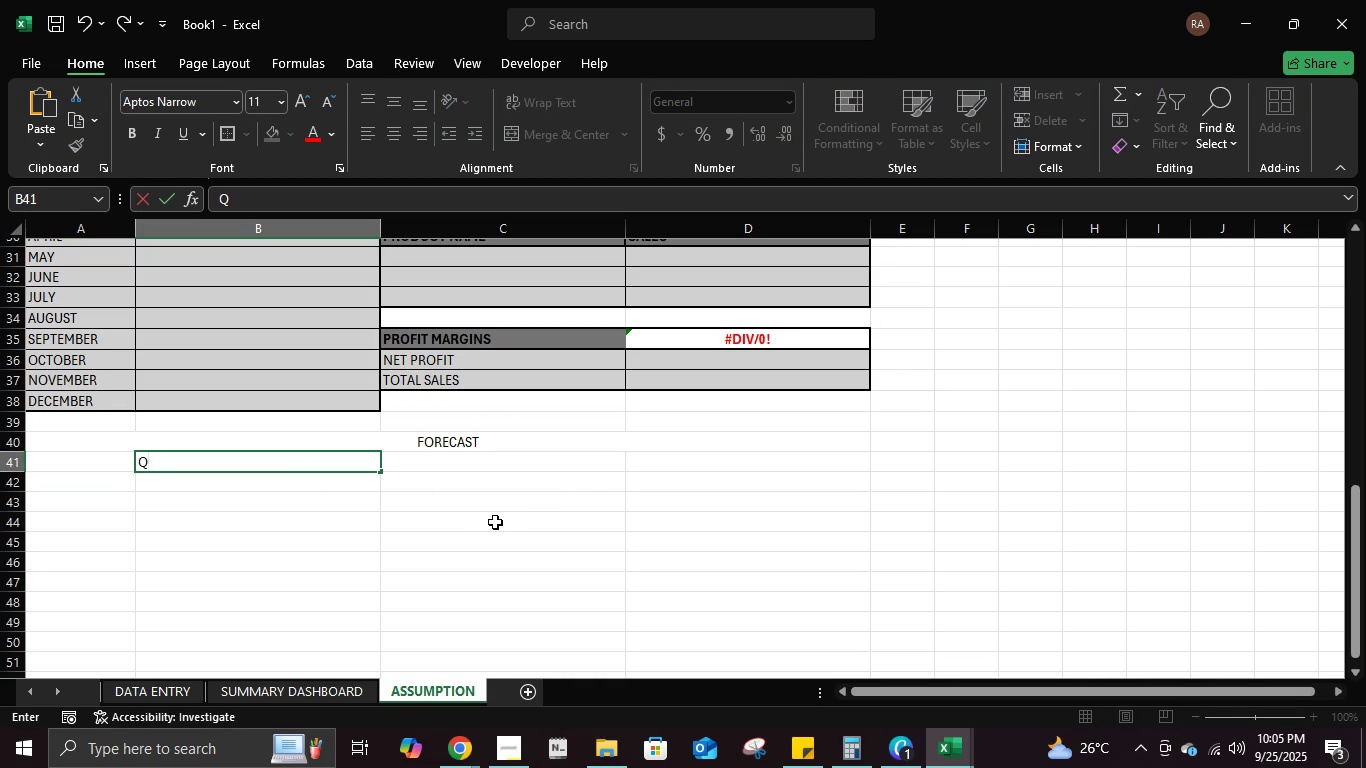 
key(Backspace)
 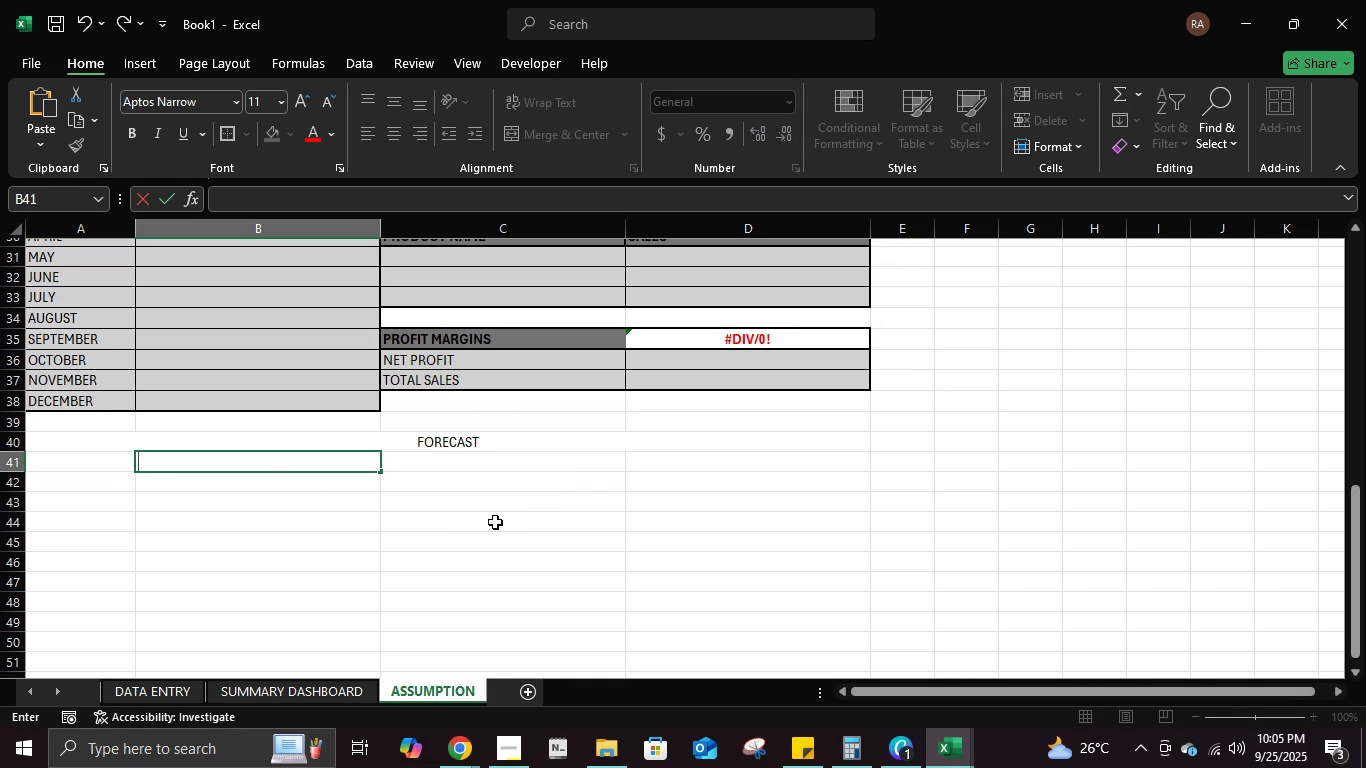 
key(Backspace)
 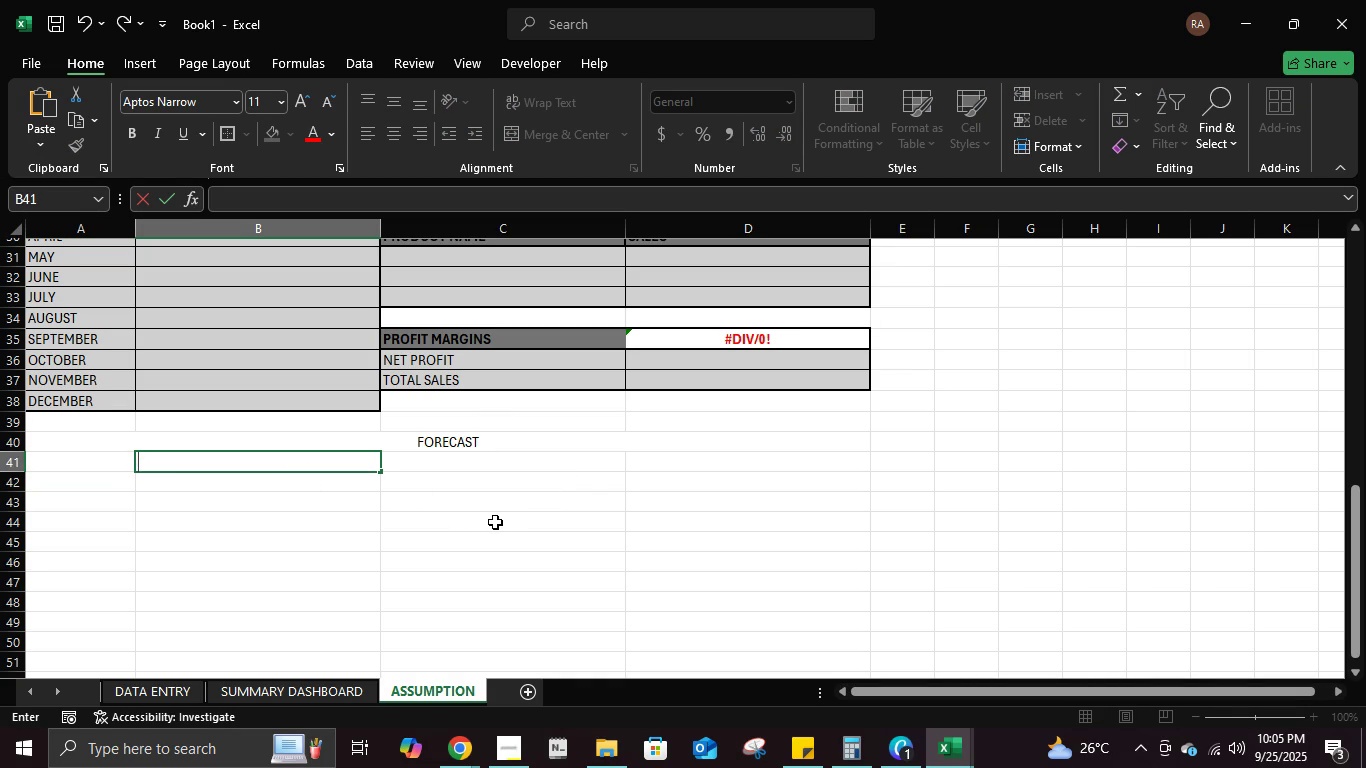 
key(Backspace)
 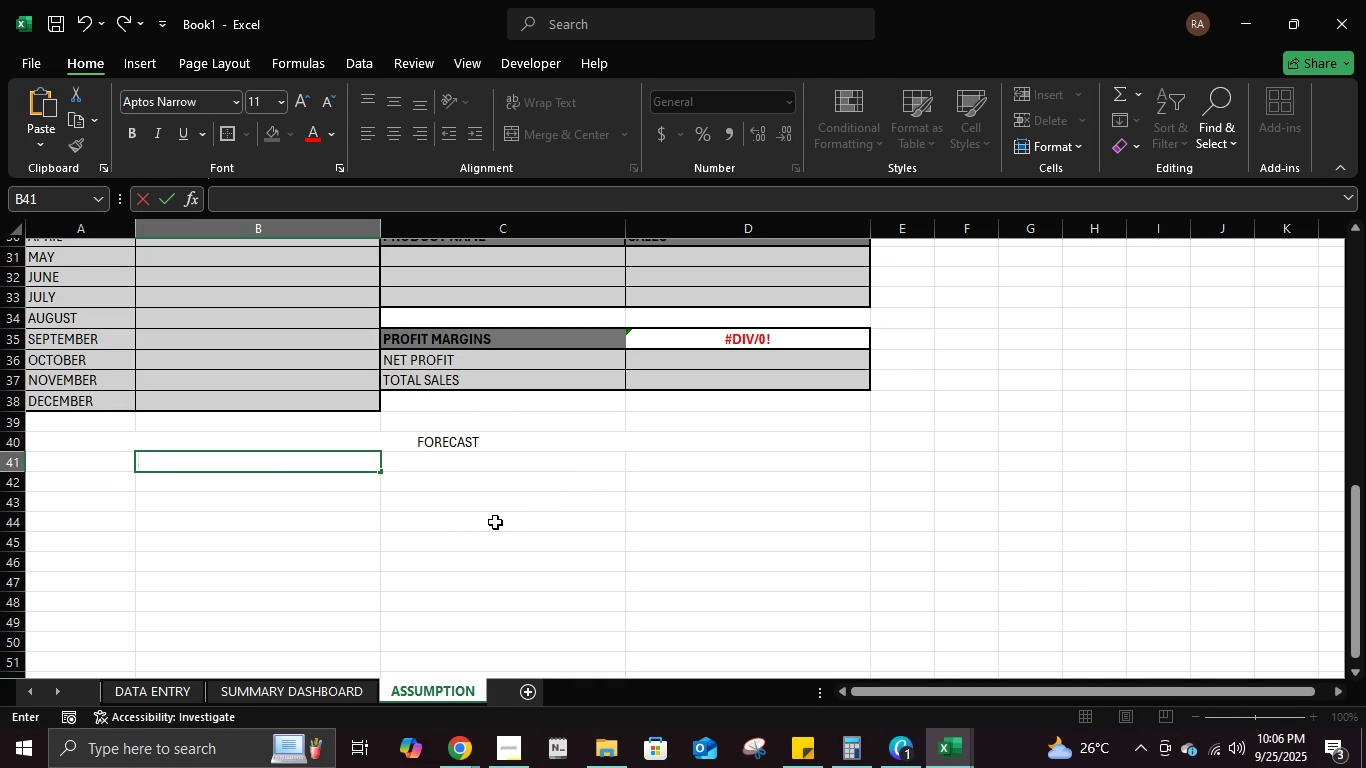 
type(last month)
key(Tab)
type(current month)
key(Tab)
type(next month)
 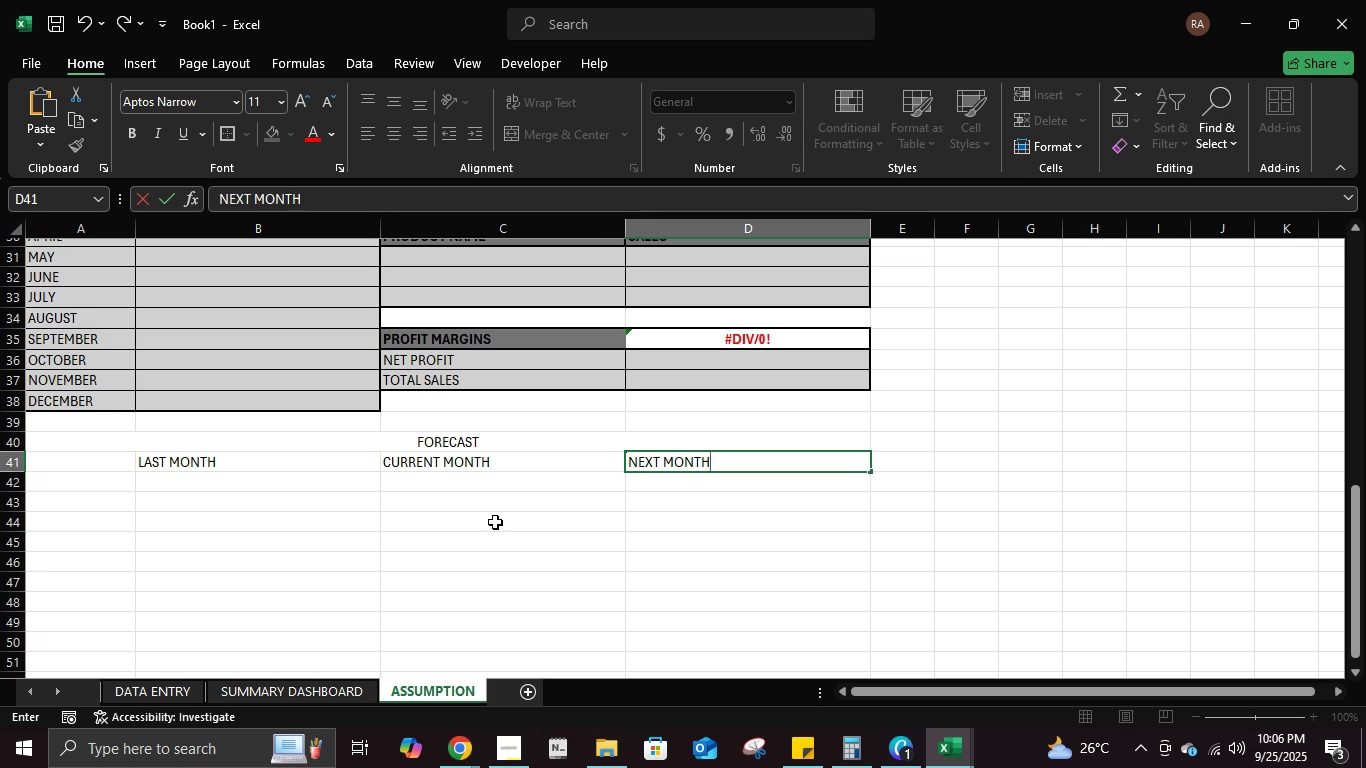 
key(Enter)
 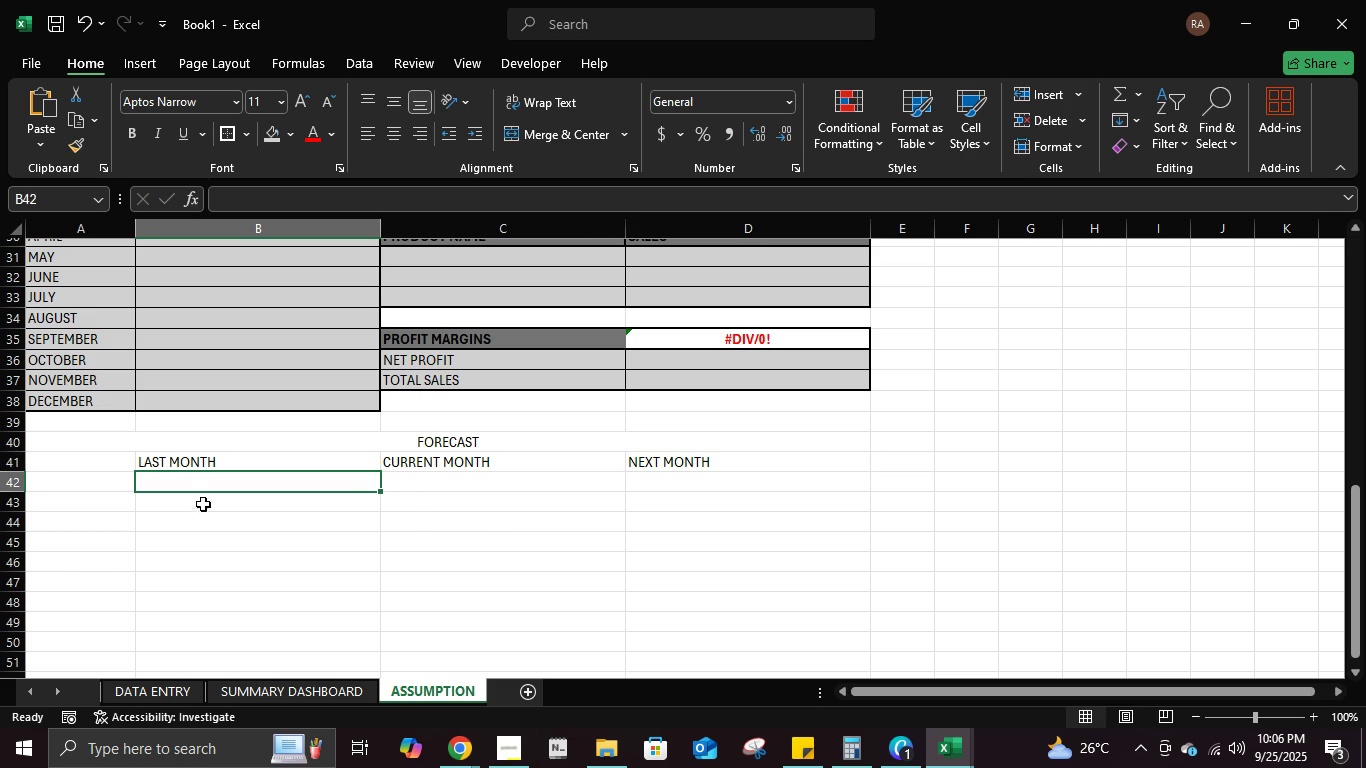 
left_click([116, 475])
 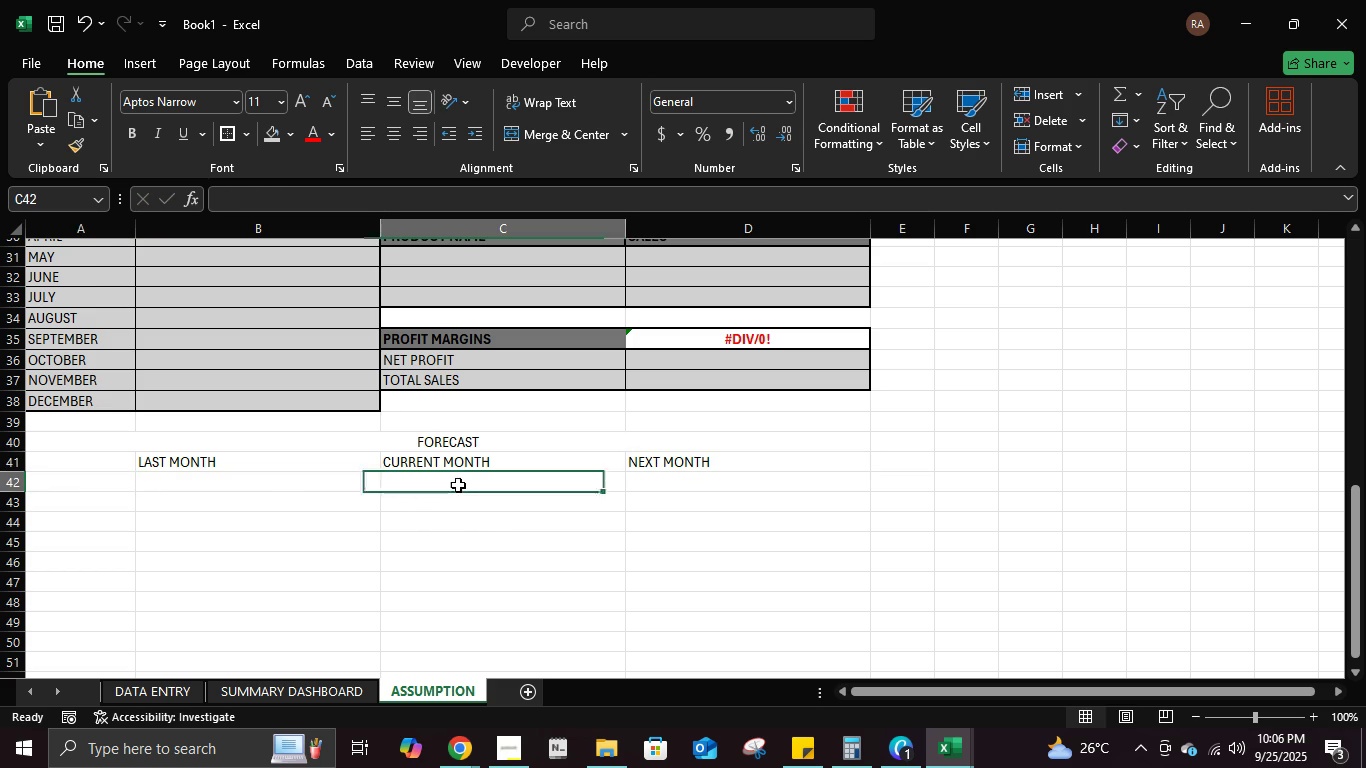 
left_click([458, 485])
 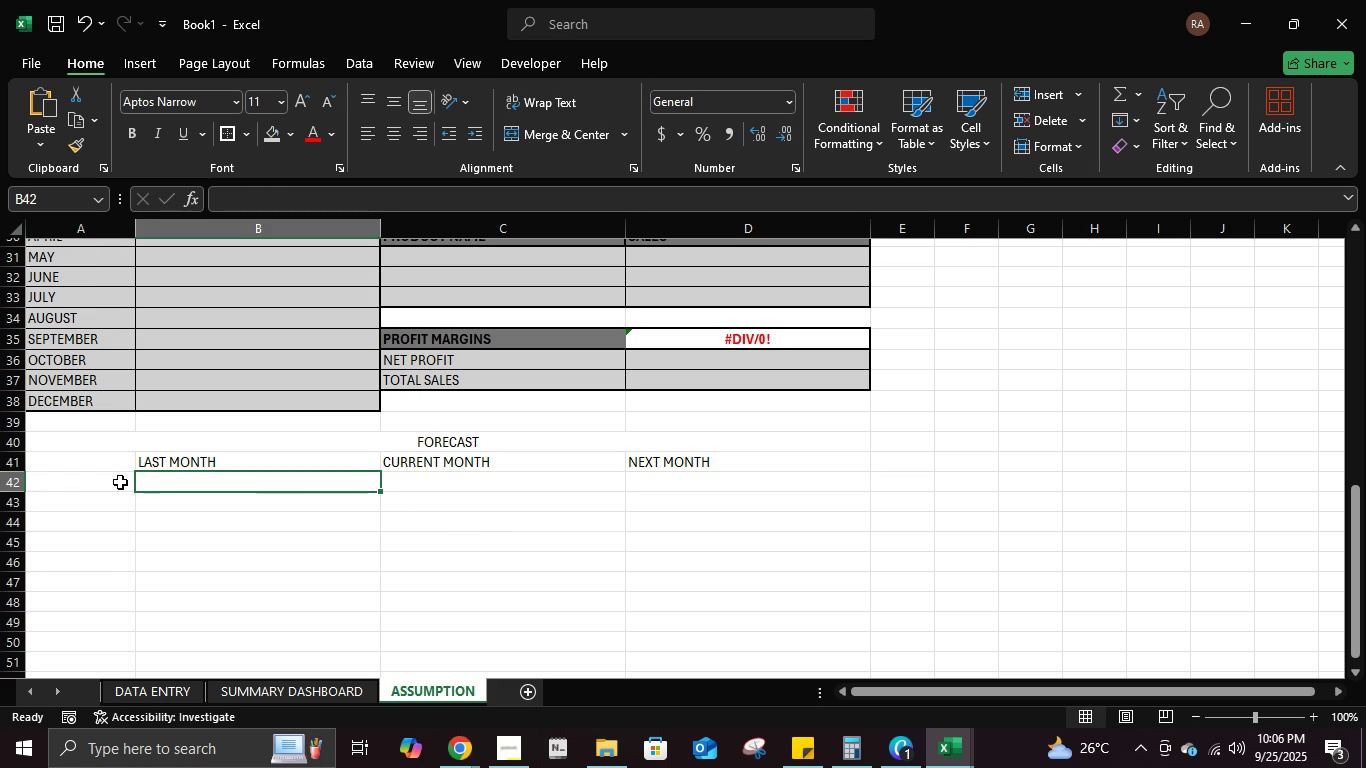 
left_click([65, 482])
 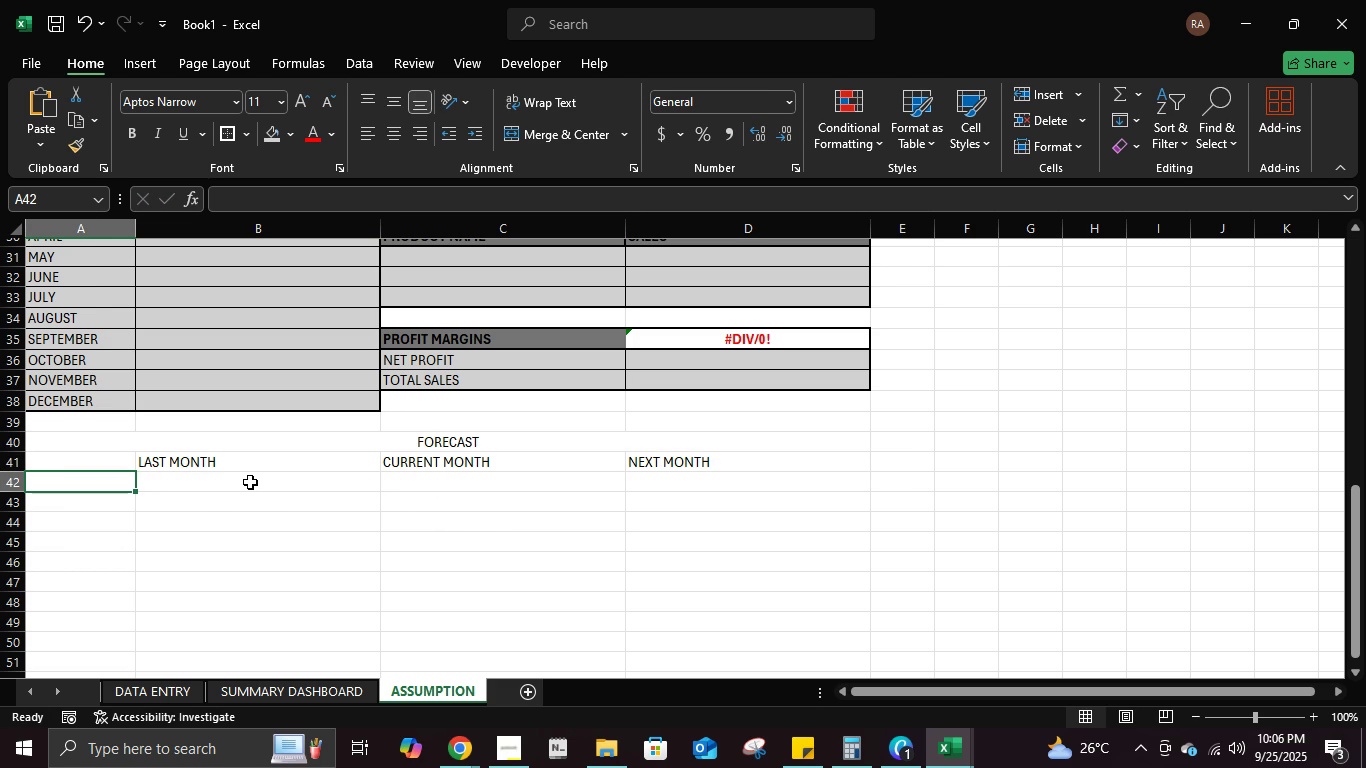 
wait(8.99)
 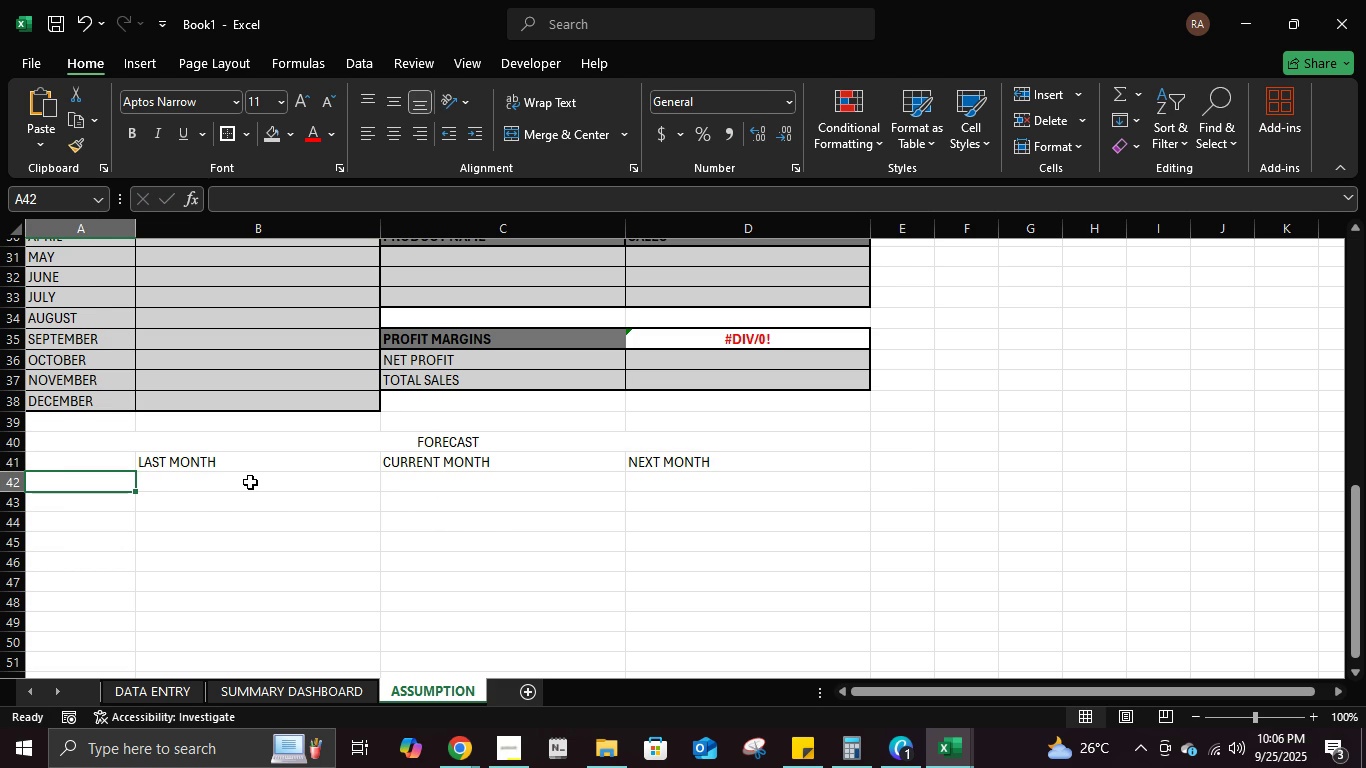 
type(target sales)
 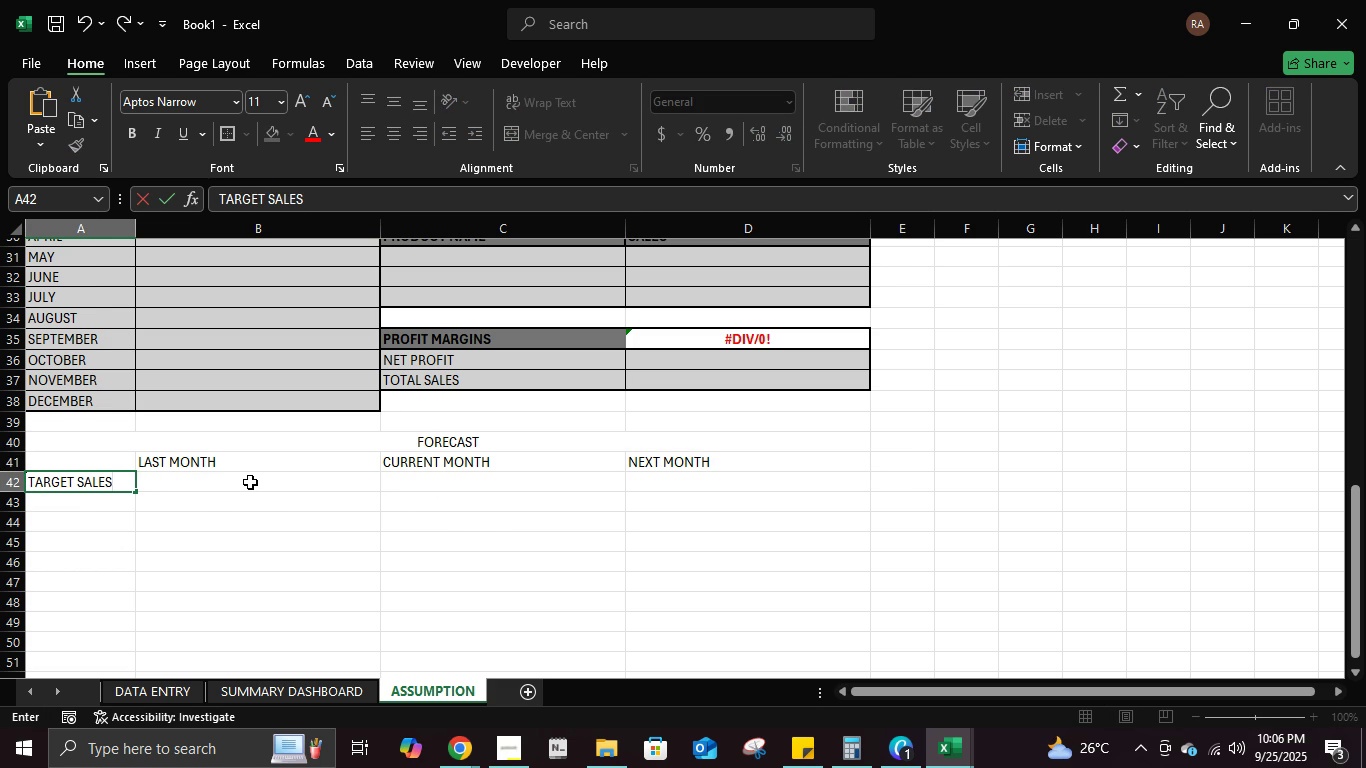 
key(Enter)
 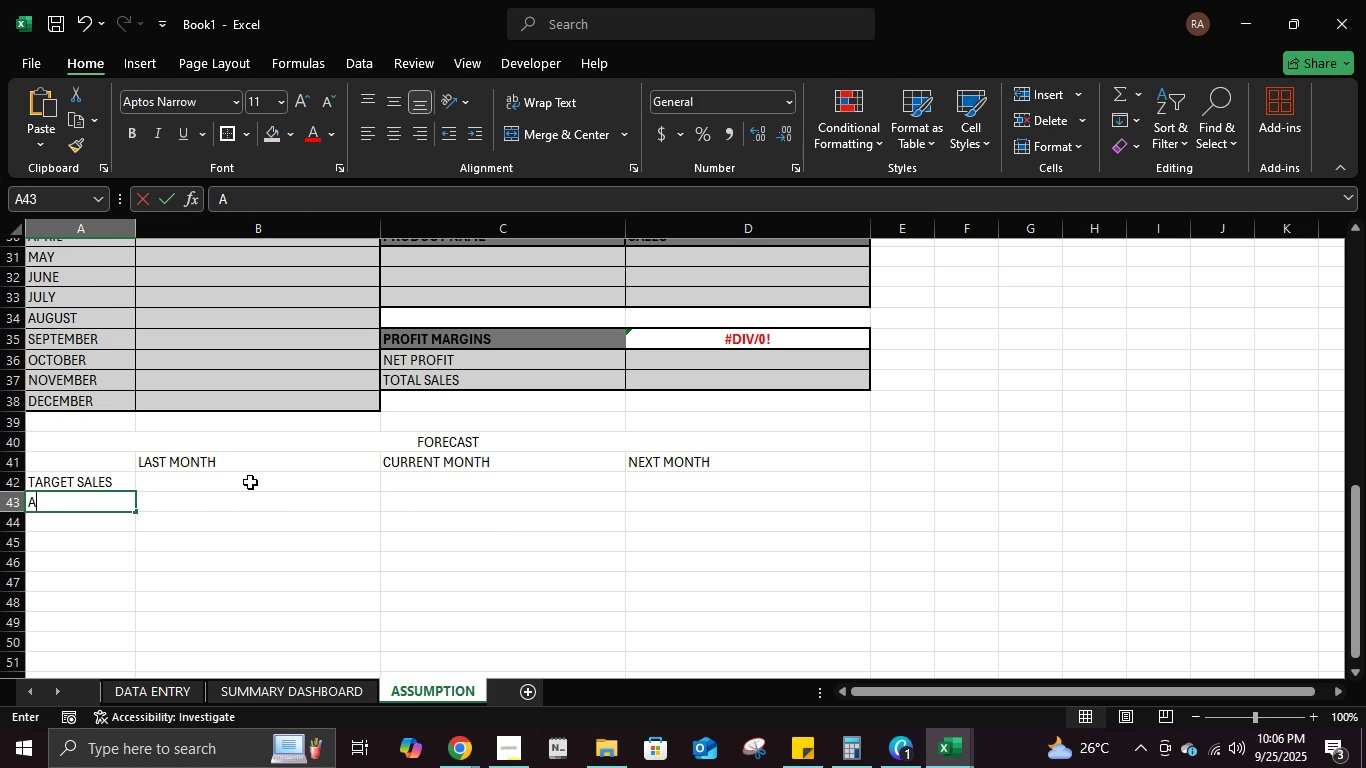 
type(accumulated sales)
 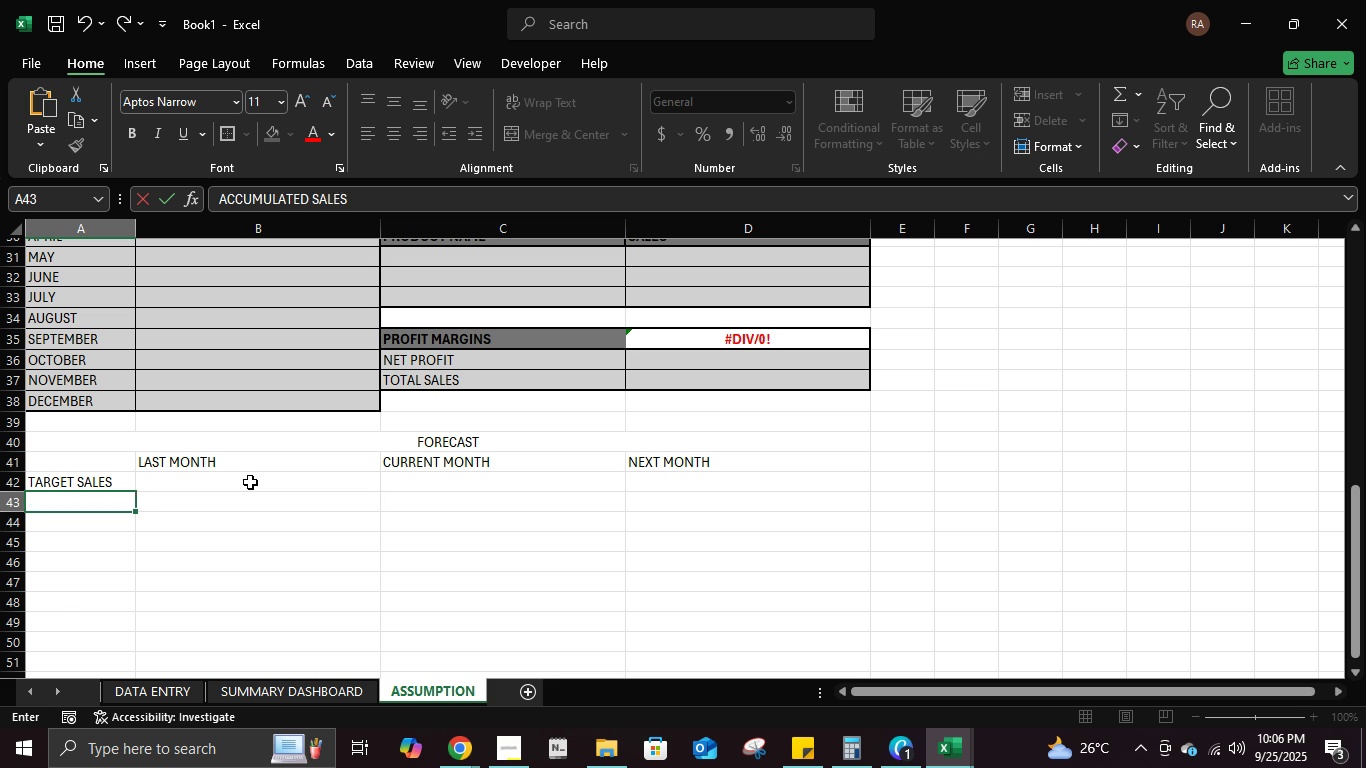 
key(Enter)
 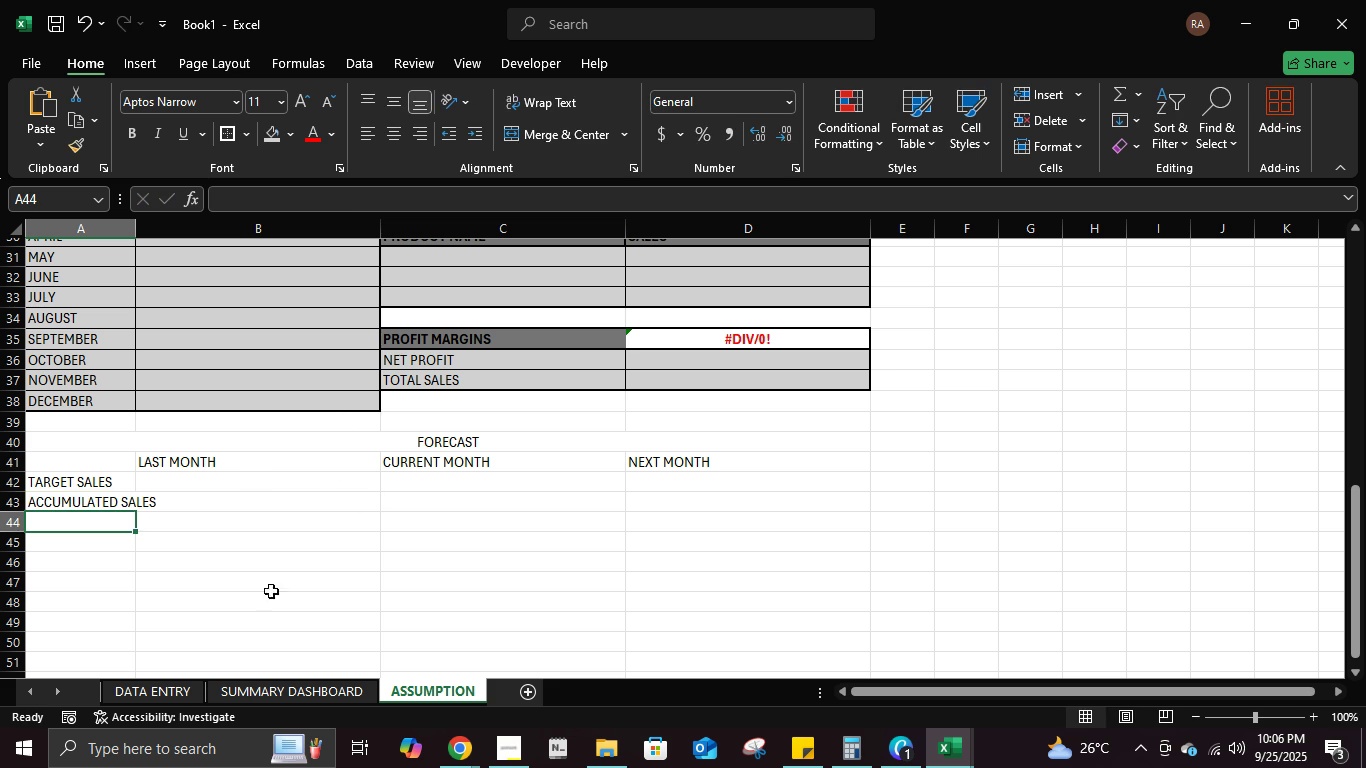 
scroll: coordinate [279, 547], scroll_direction: up, amount: 5.0
 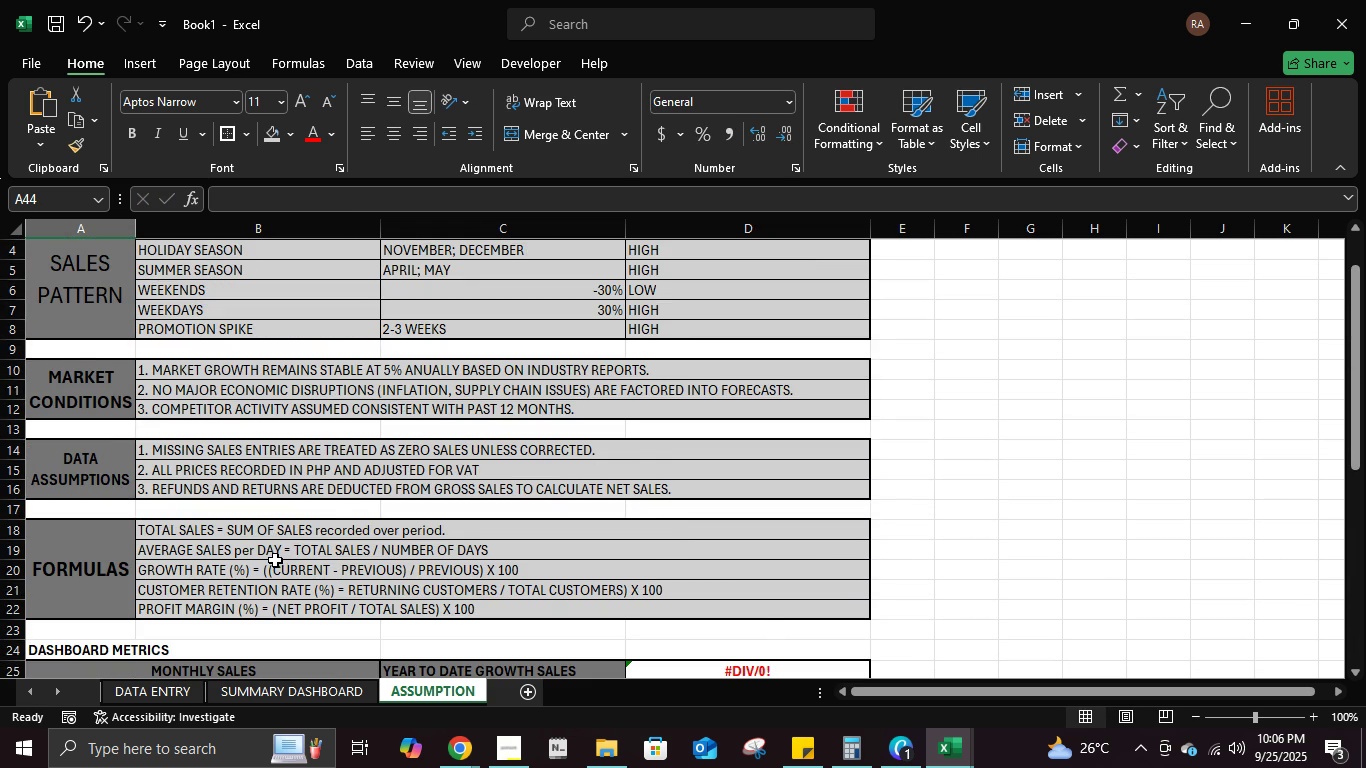 
scroll: coordinate [275, 563], scroll_direction: down, amount: 5.0
 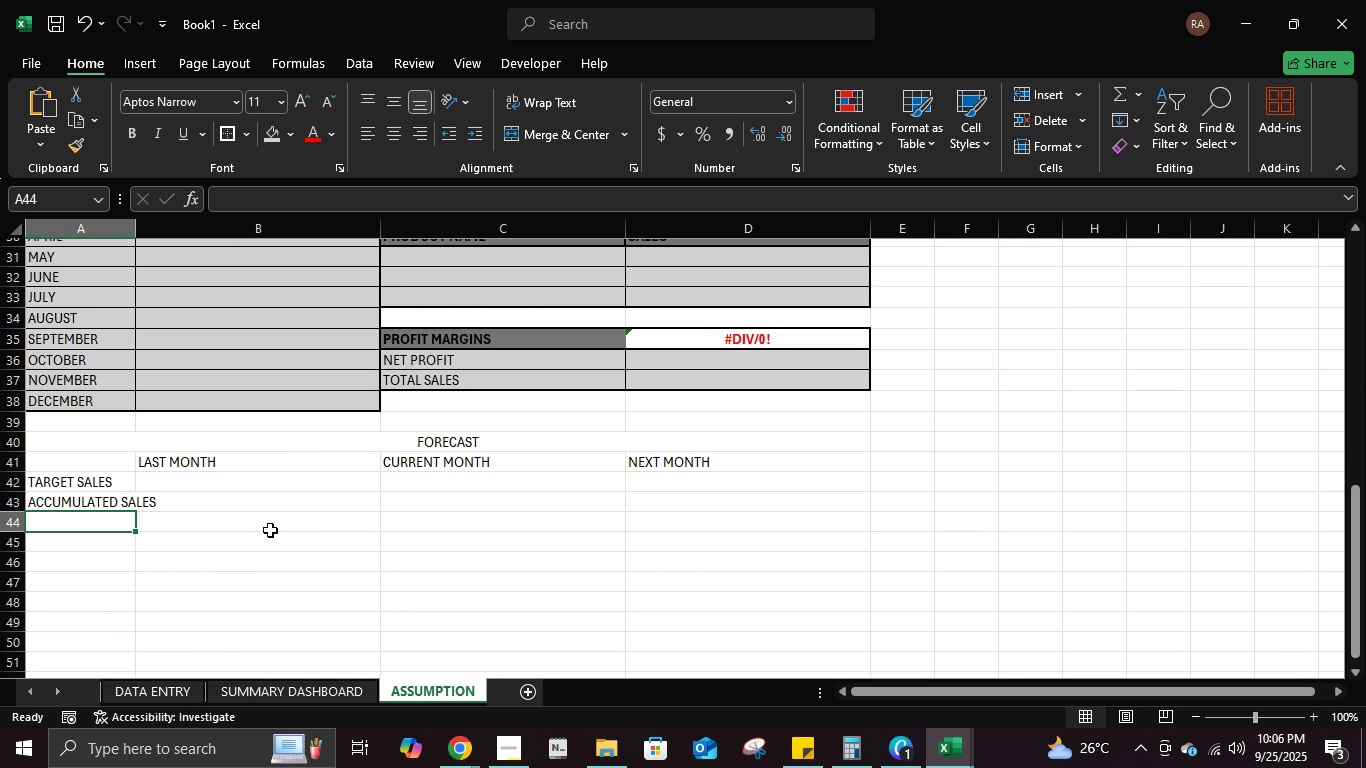 
scroll: coordinate [332, 543], scroll_direction: up, amount: 4.0
 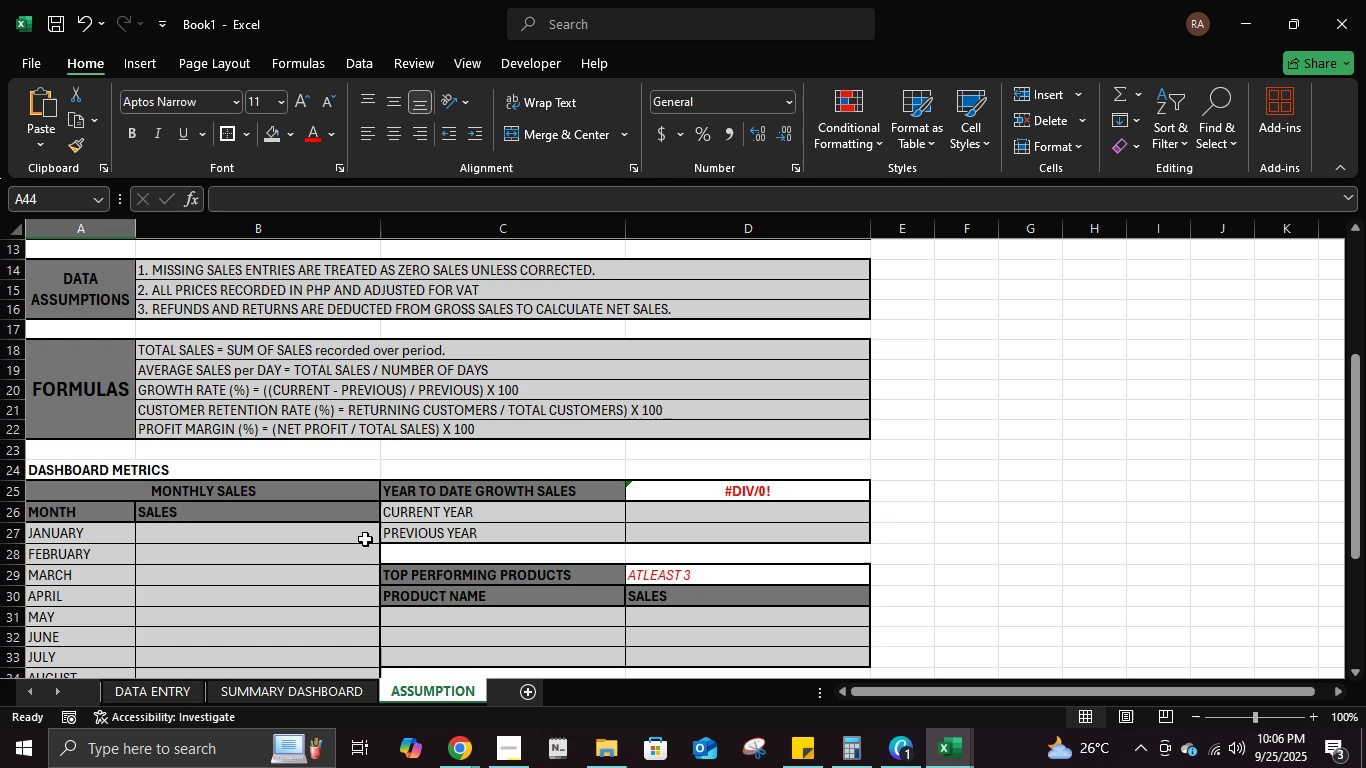 
scroll: coordinate [486, 529], scroll_direction: down, amount: 4.0
 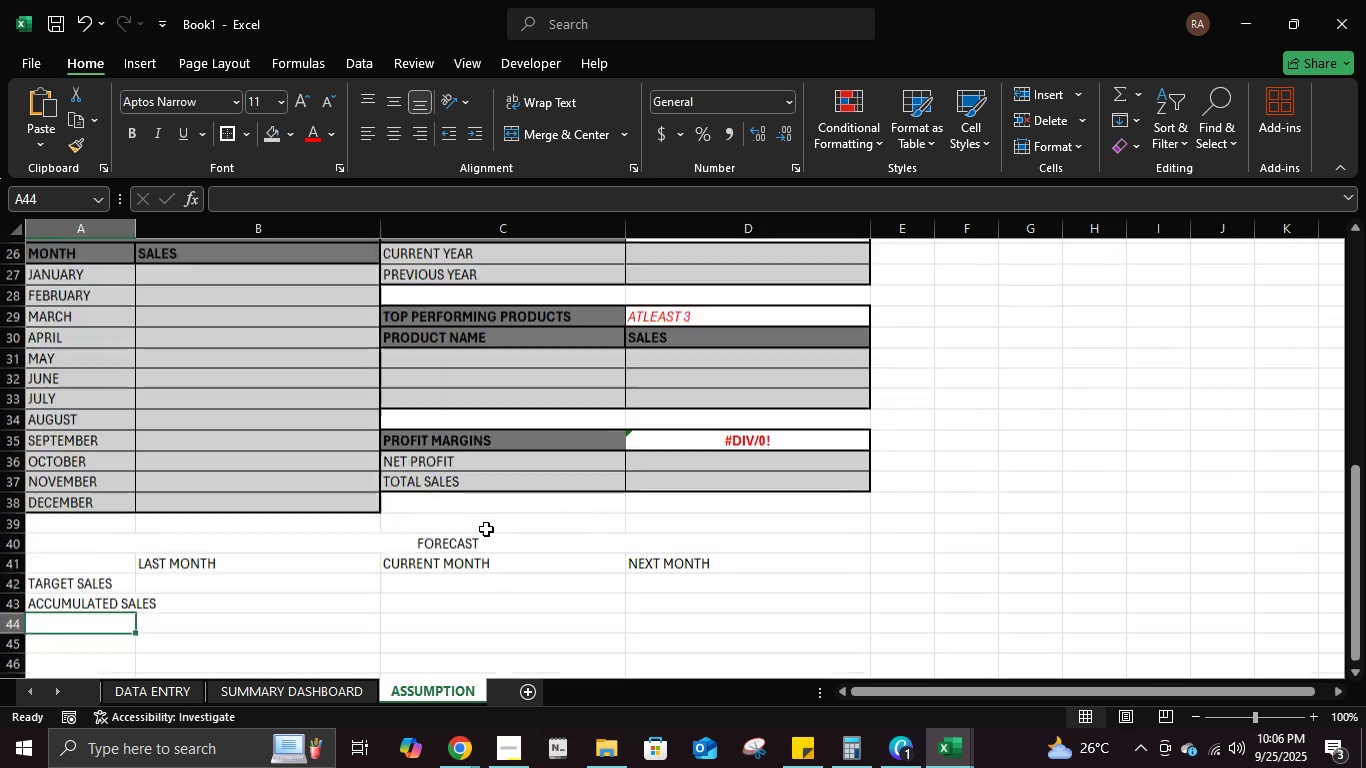 
scroll: coordinate [486, 529], scroll_direction: up, amount: 2.0
 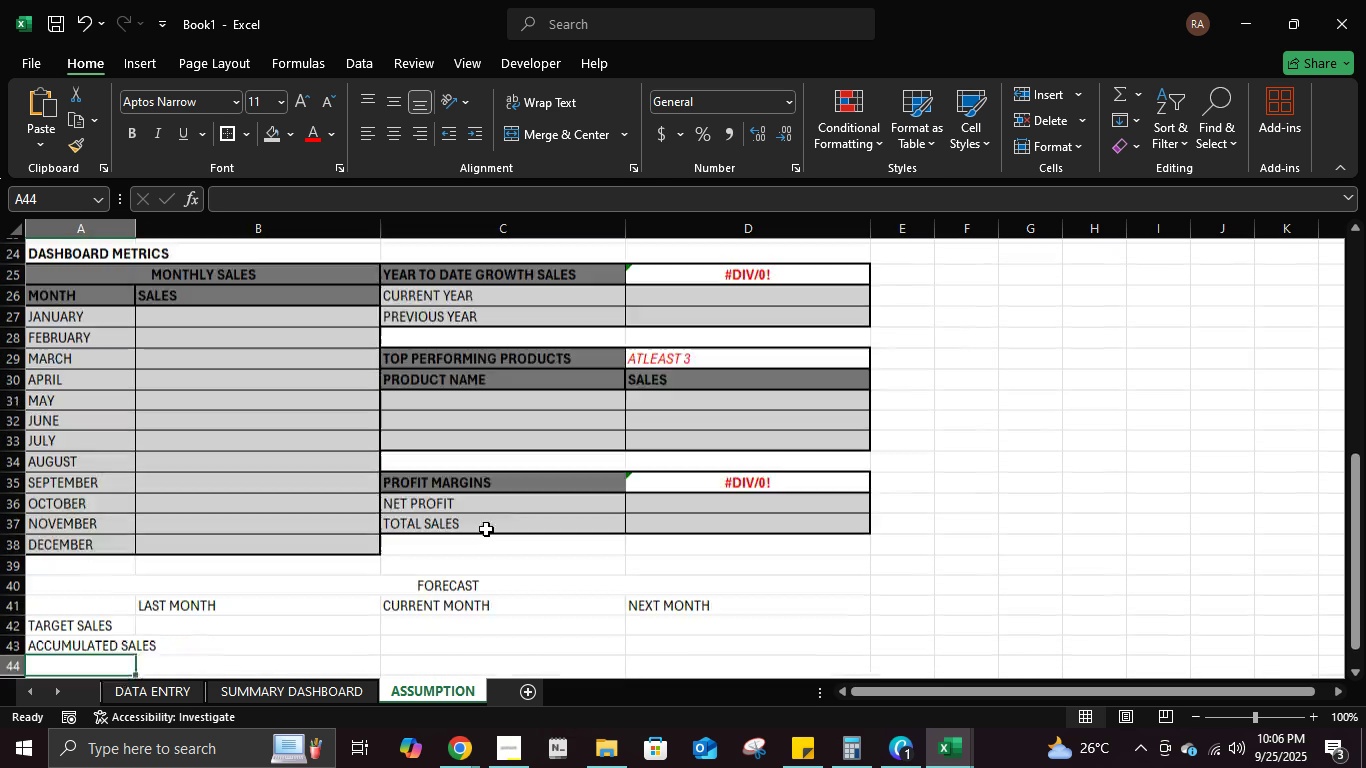 
scroll: coordinate [486, 529], scroll_direction: down, amount: 2.0
 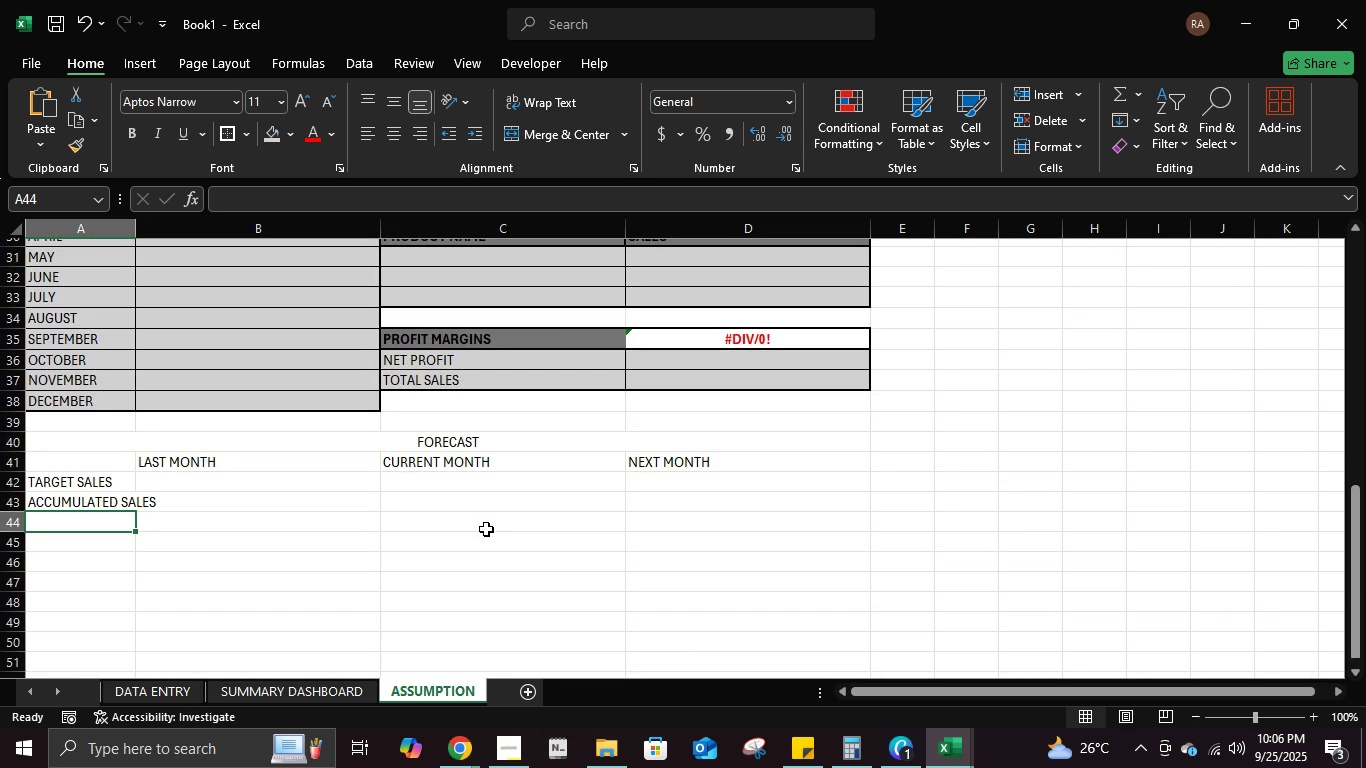 
scroll: coordinate [486, 529], scroll_direction: up, amount: 2.0
 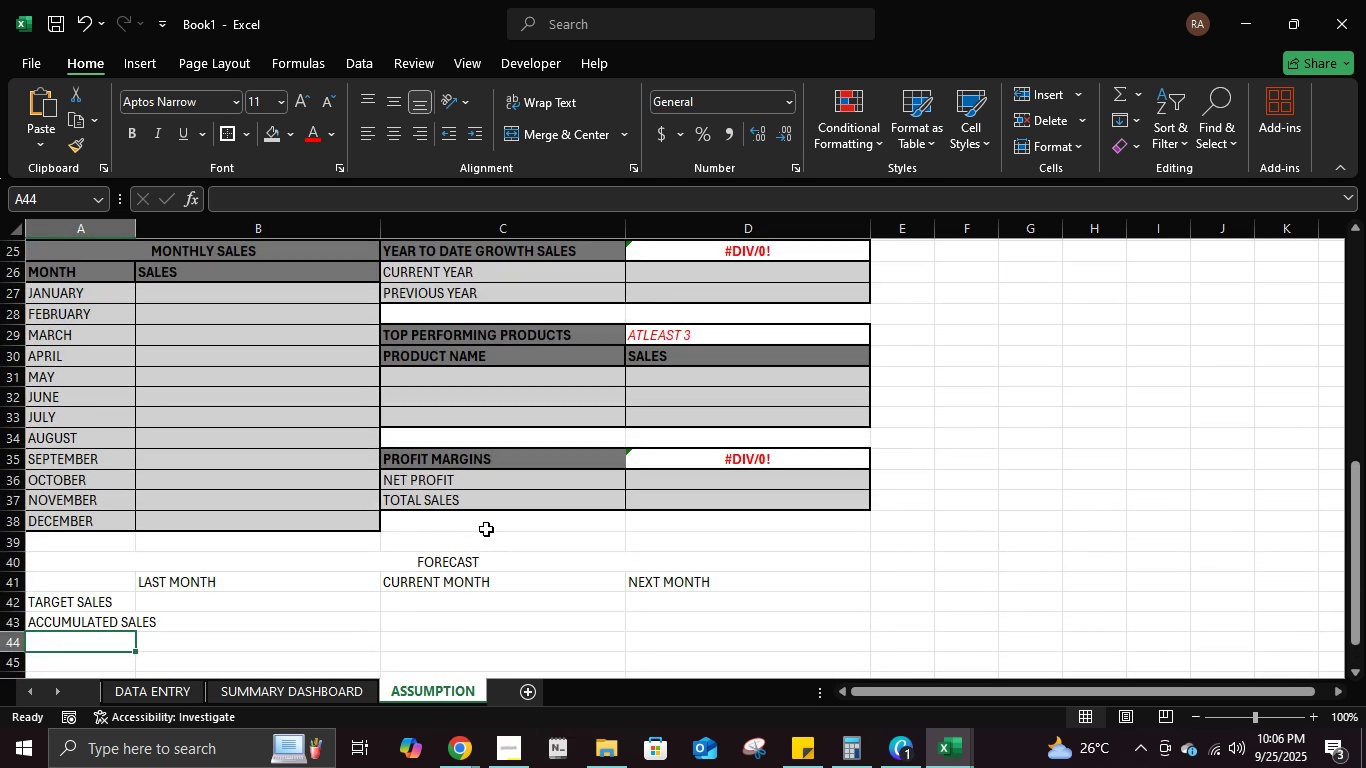 
scroll: coordinate [486, 529], scroll_direction: down, amount: 2.0
 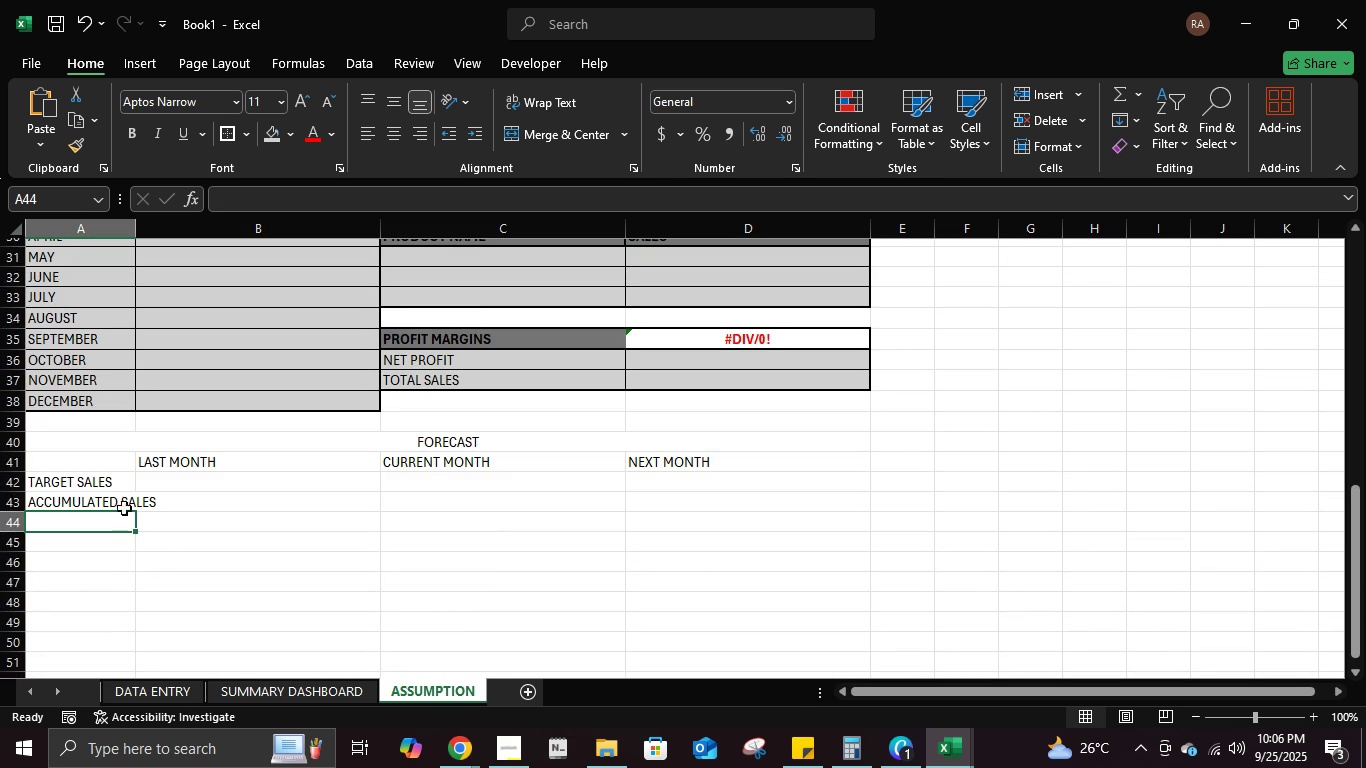 
left_click([96, 489])
 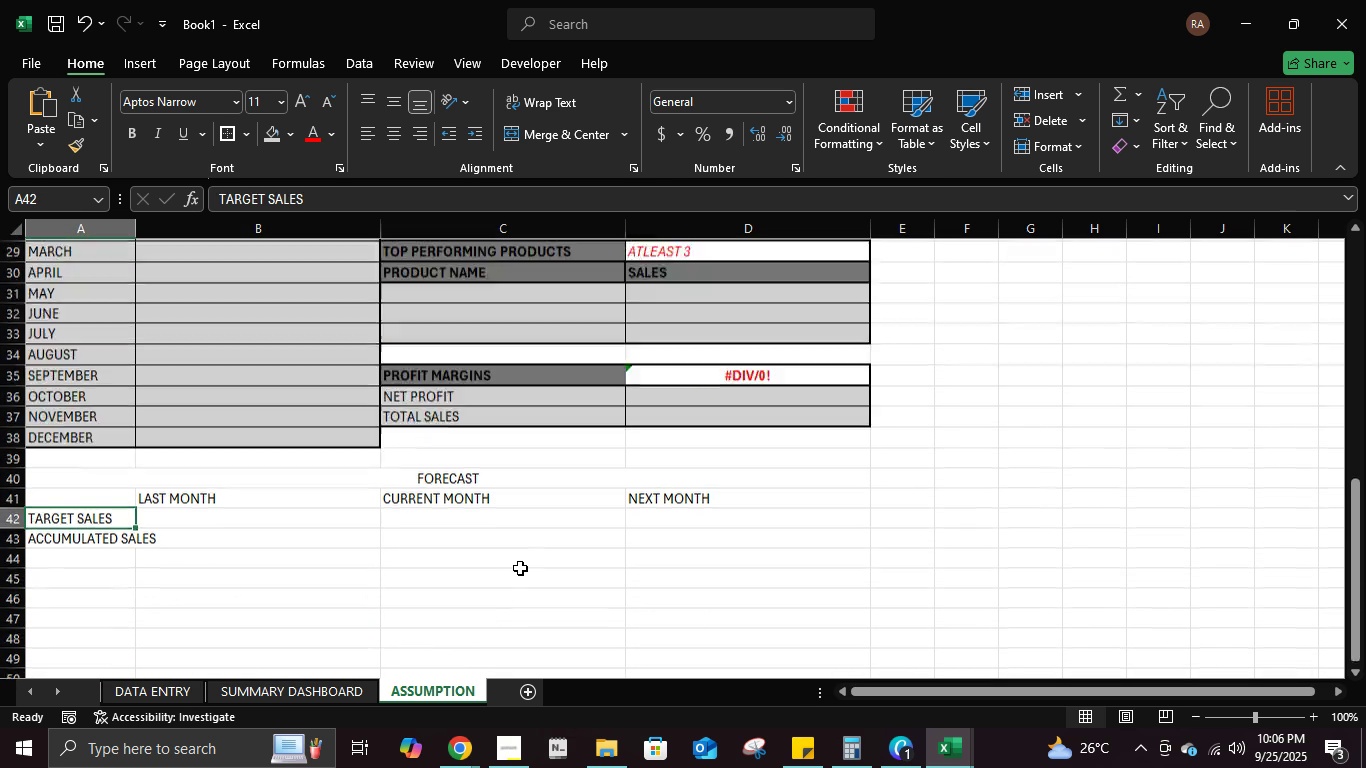 
scroll: coordinate [520, 568], scroll_direction: none, amount: 0.0
 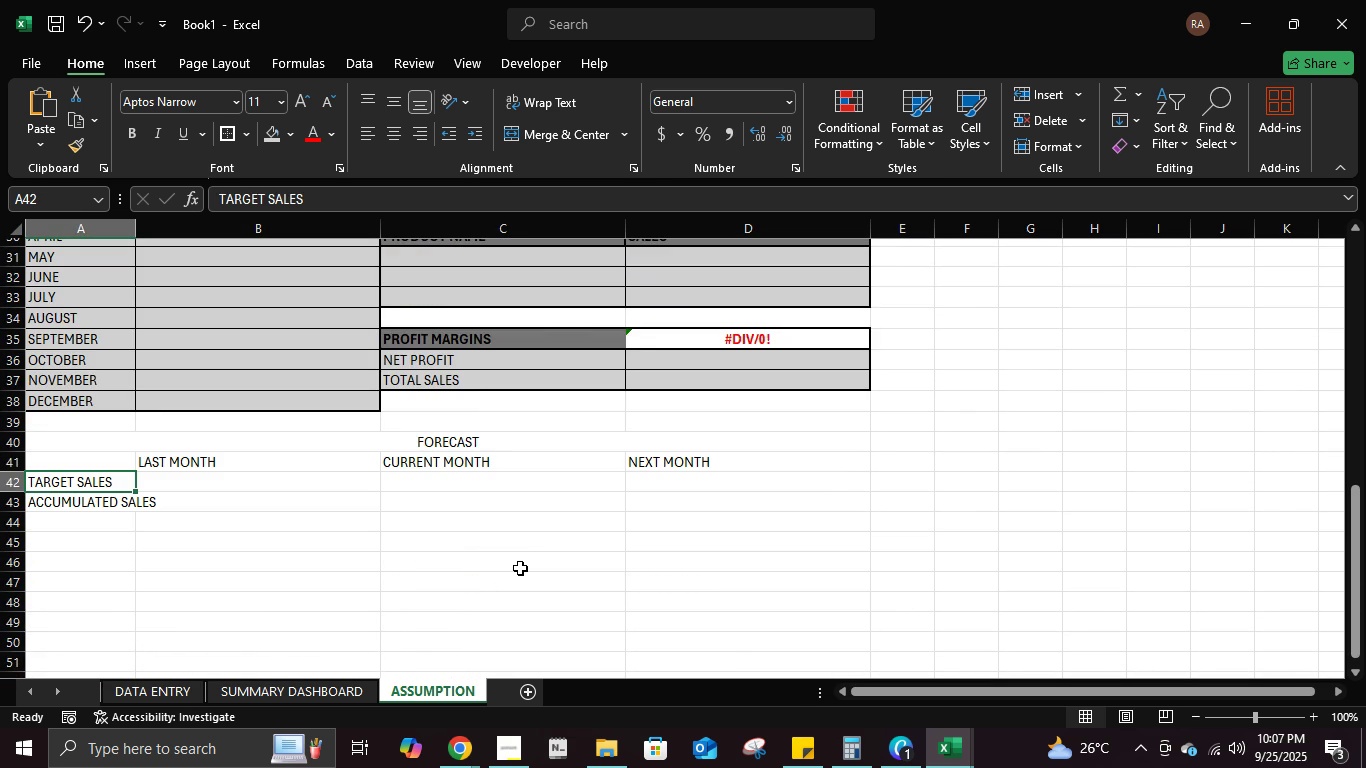 
scroll: coordinate [520, 568], scroll_direction: up, amount: 1.0
 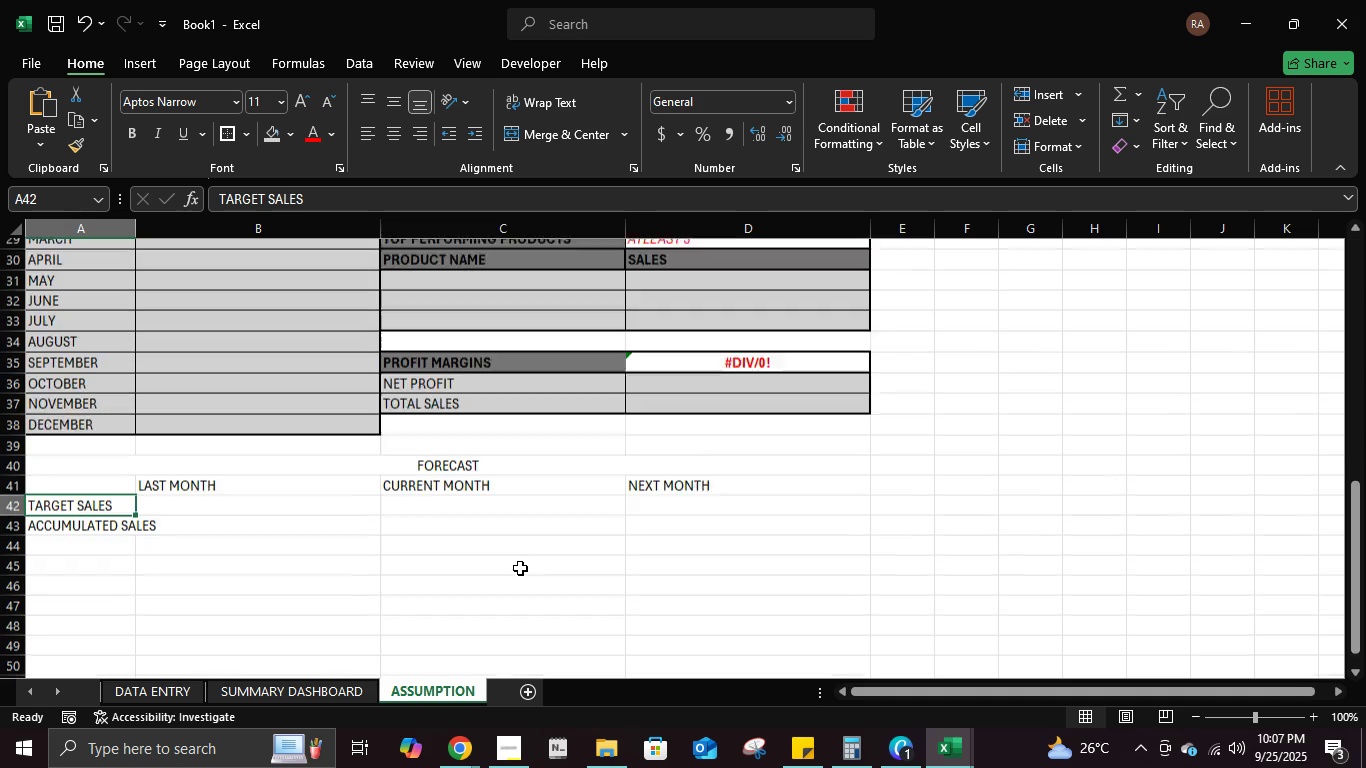 
scroll: coordinate [520, 568], scroll_direction: down, amount: 2.0
 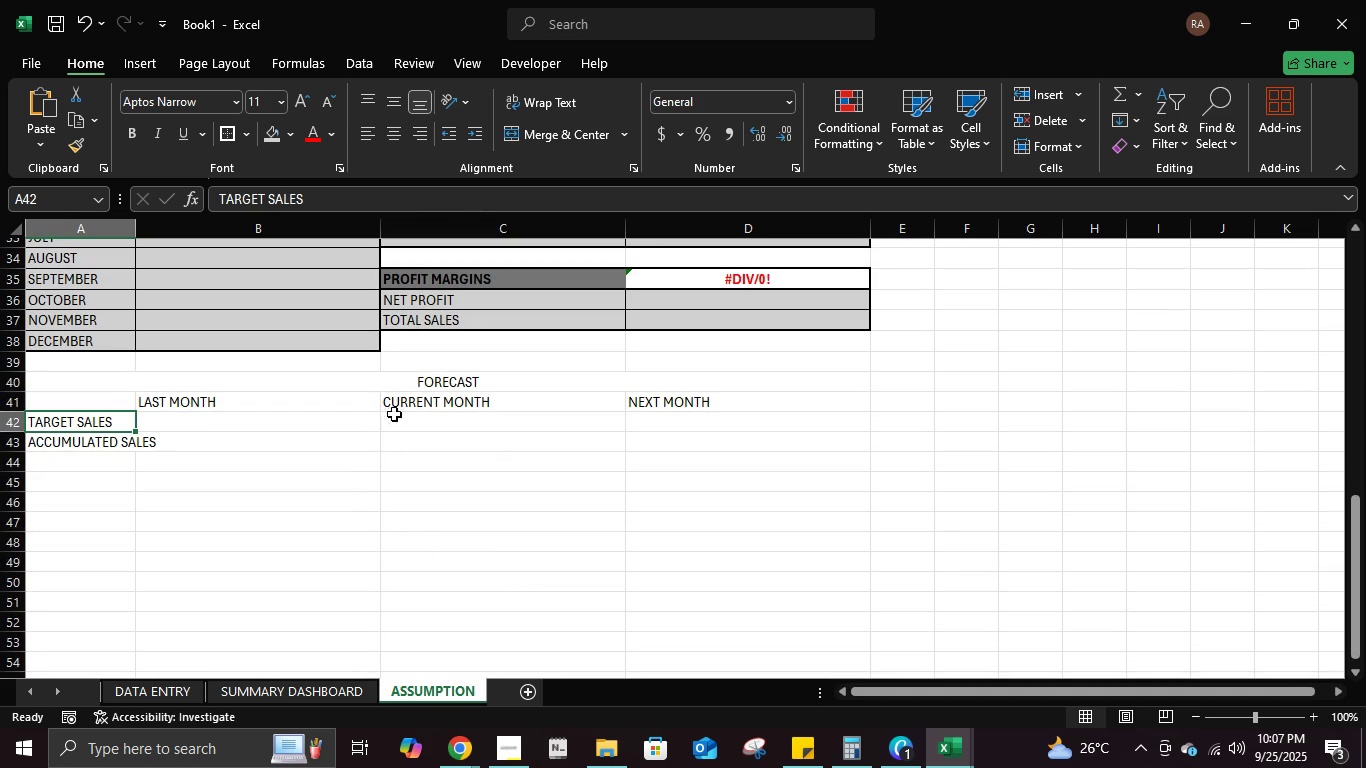 
left_click([412, 384])